 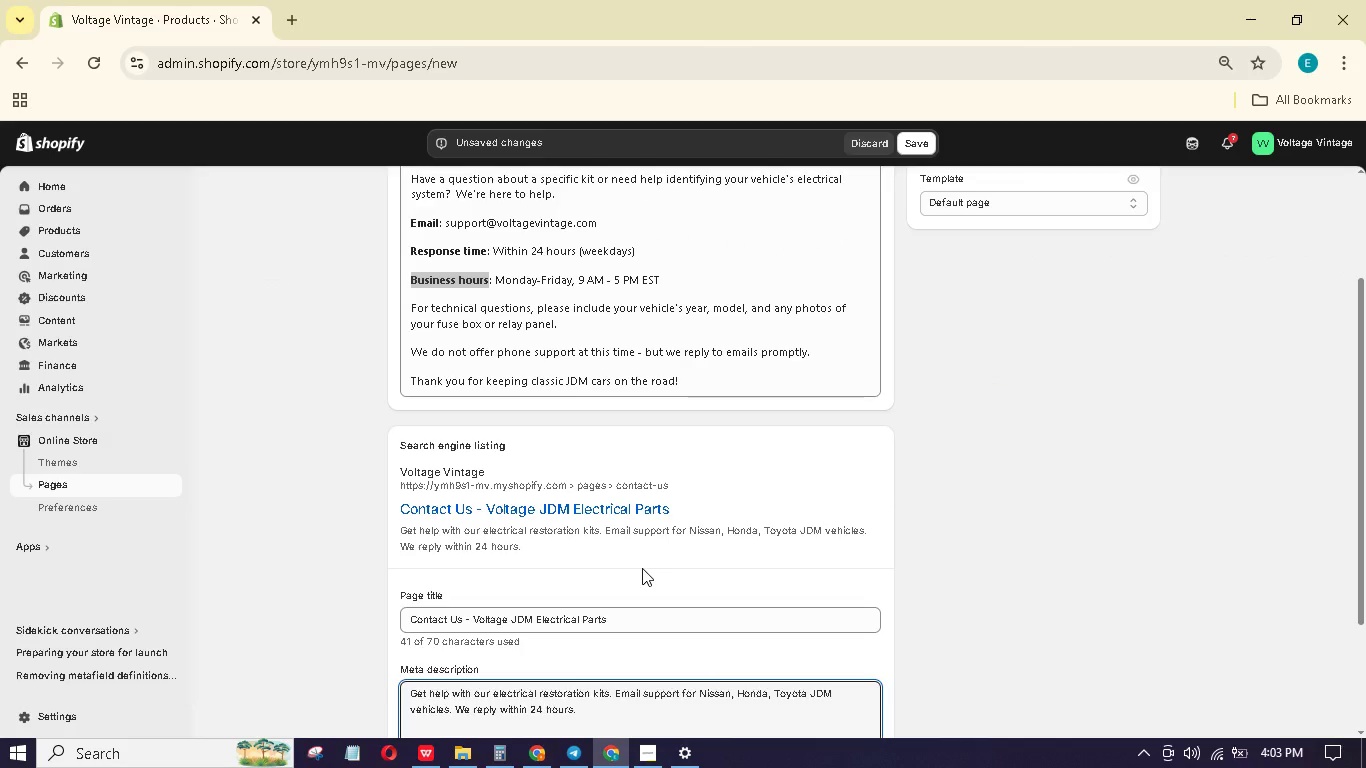 
scroll: coordinate [641, 564], scroll_direction: up, amount: 1.0
 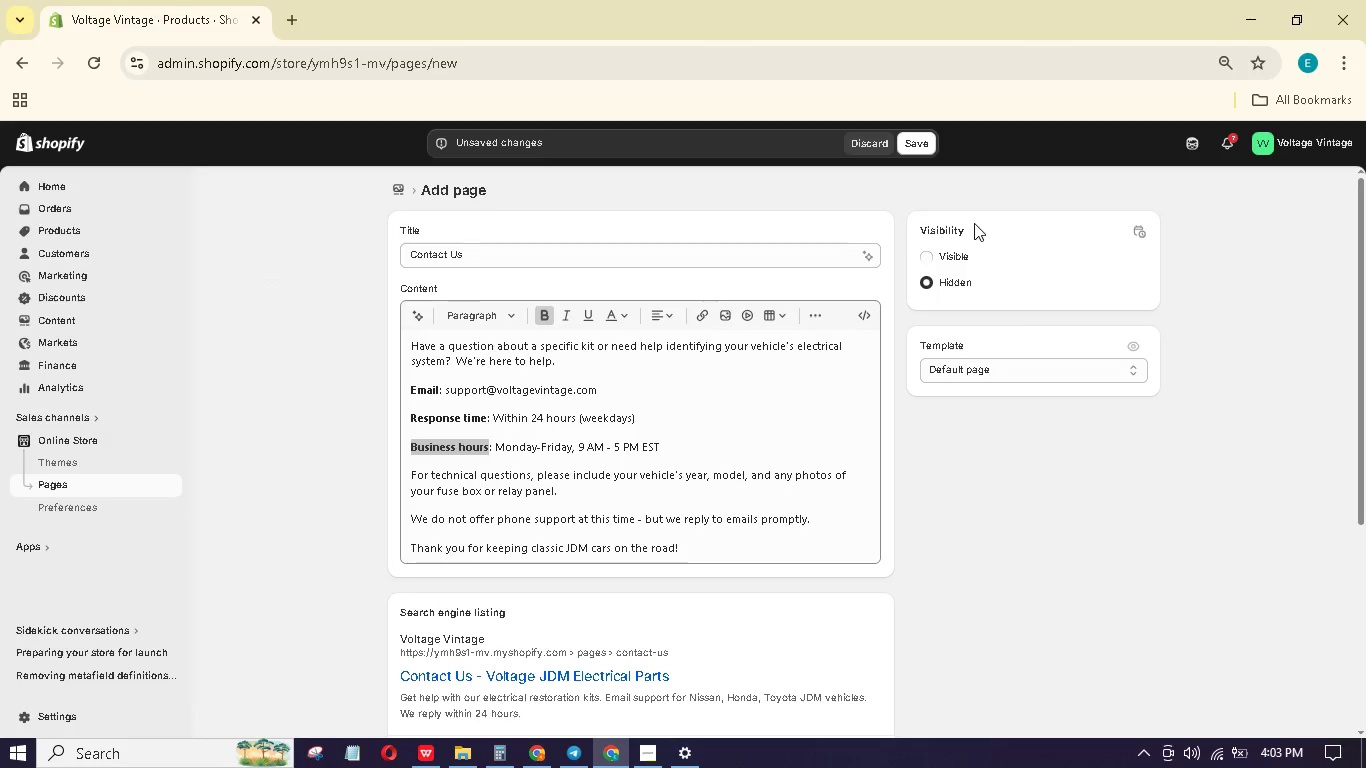 
left_click([923, 262])
 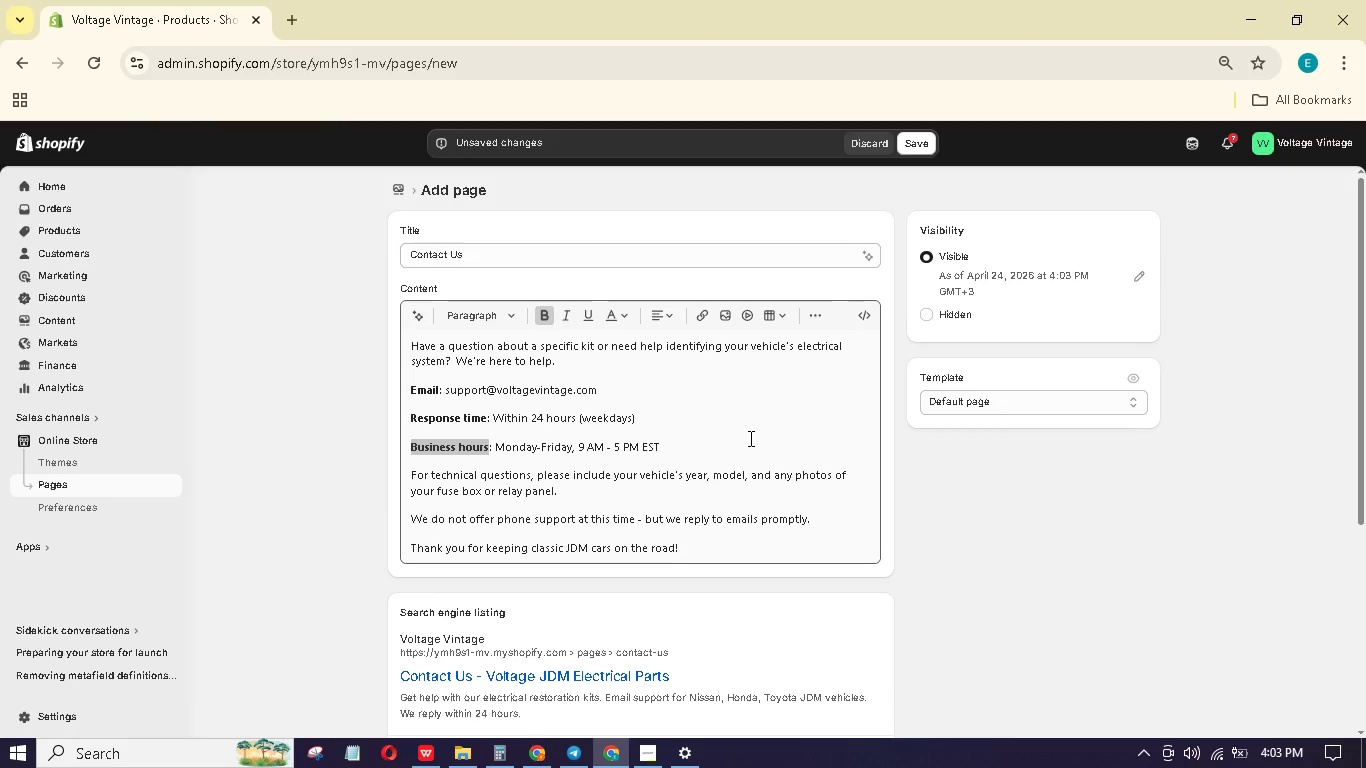 
scroll: coordinate [749, 437], scroll_direction: down, amount: 7.0
 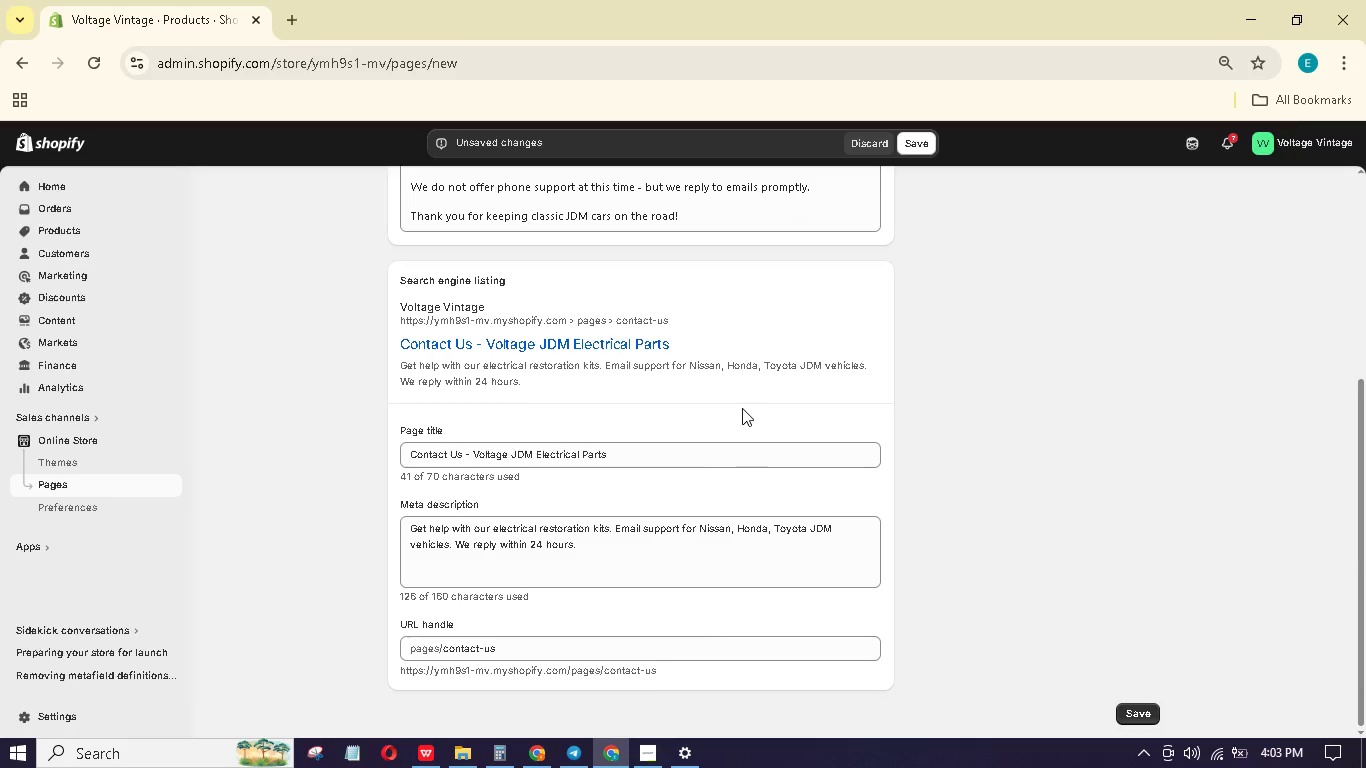 
wait(5.36)
 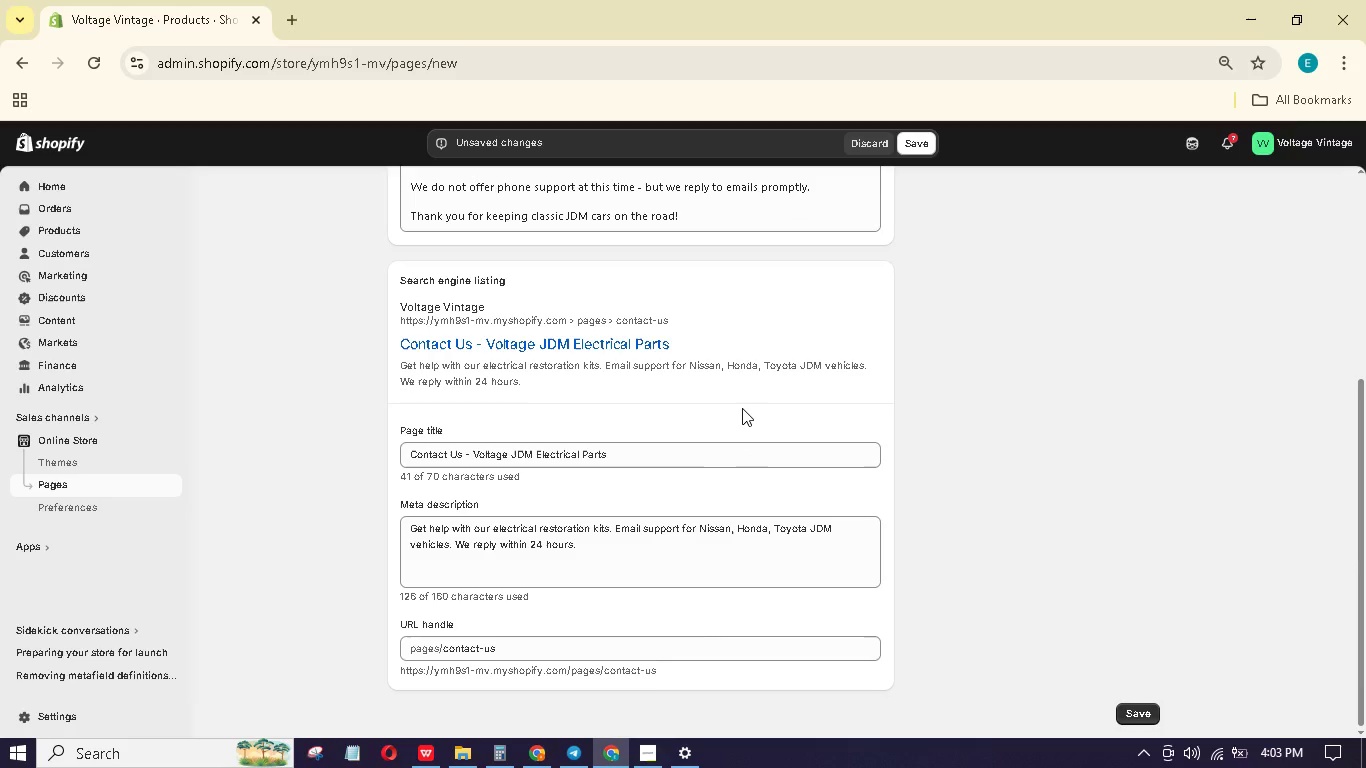 
scroll: coordinate [1030, 284], scroll_direction: up, amount: 10.0
 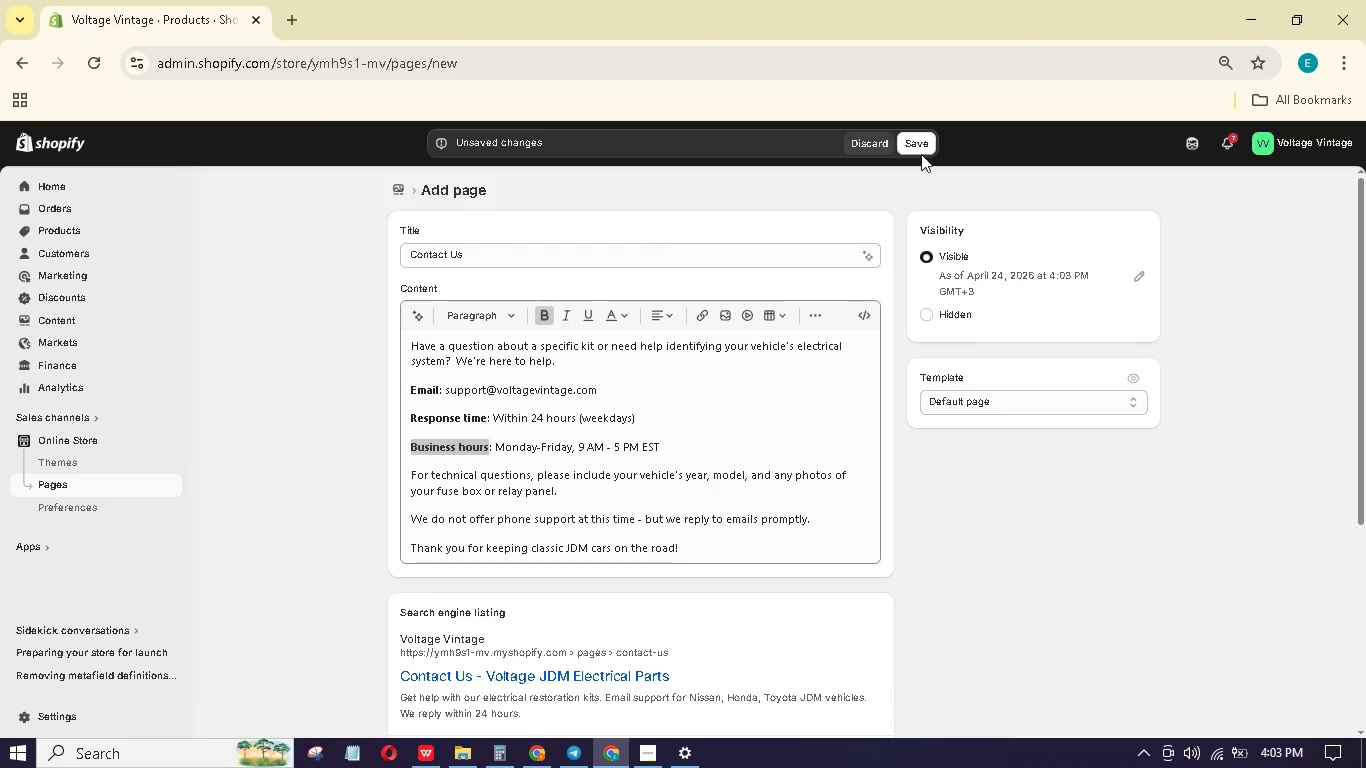 
left_click([919, 148])
 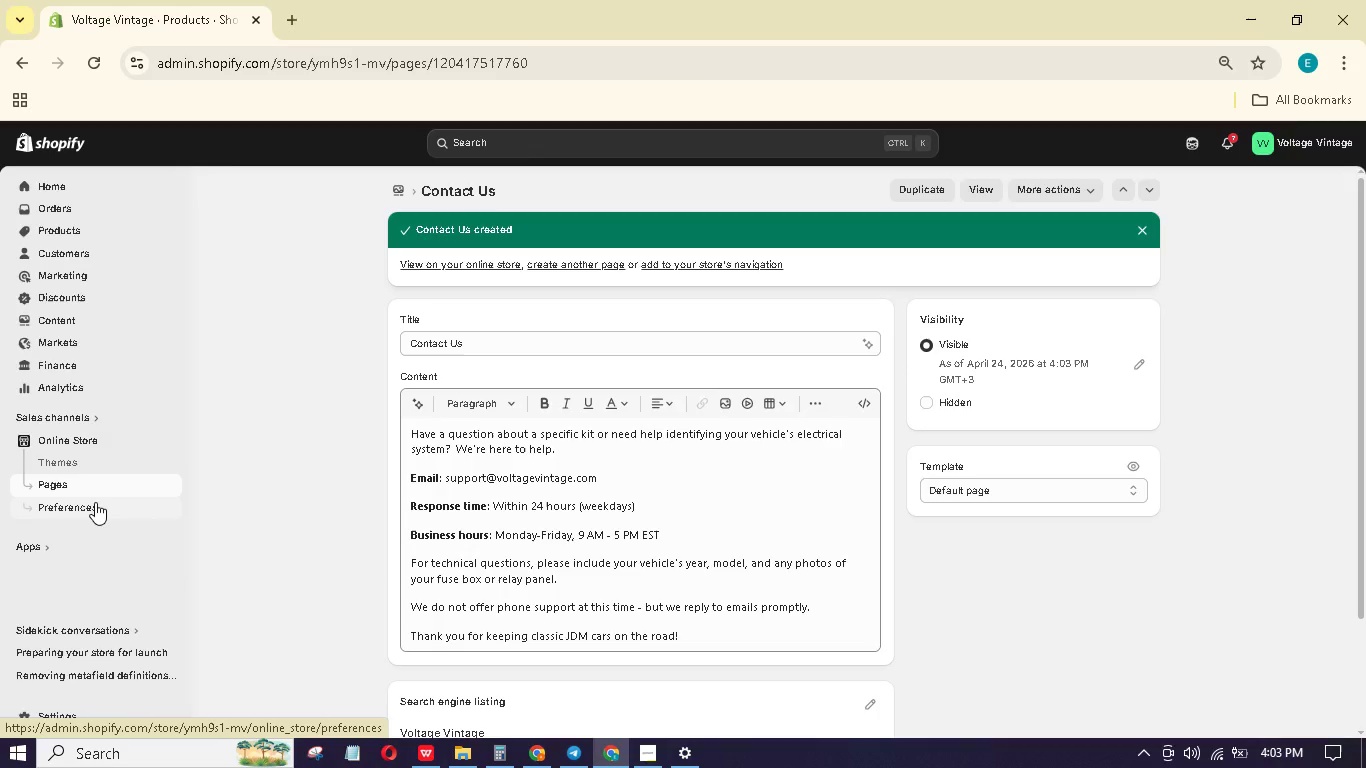 
wait(7.92)
 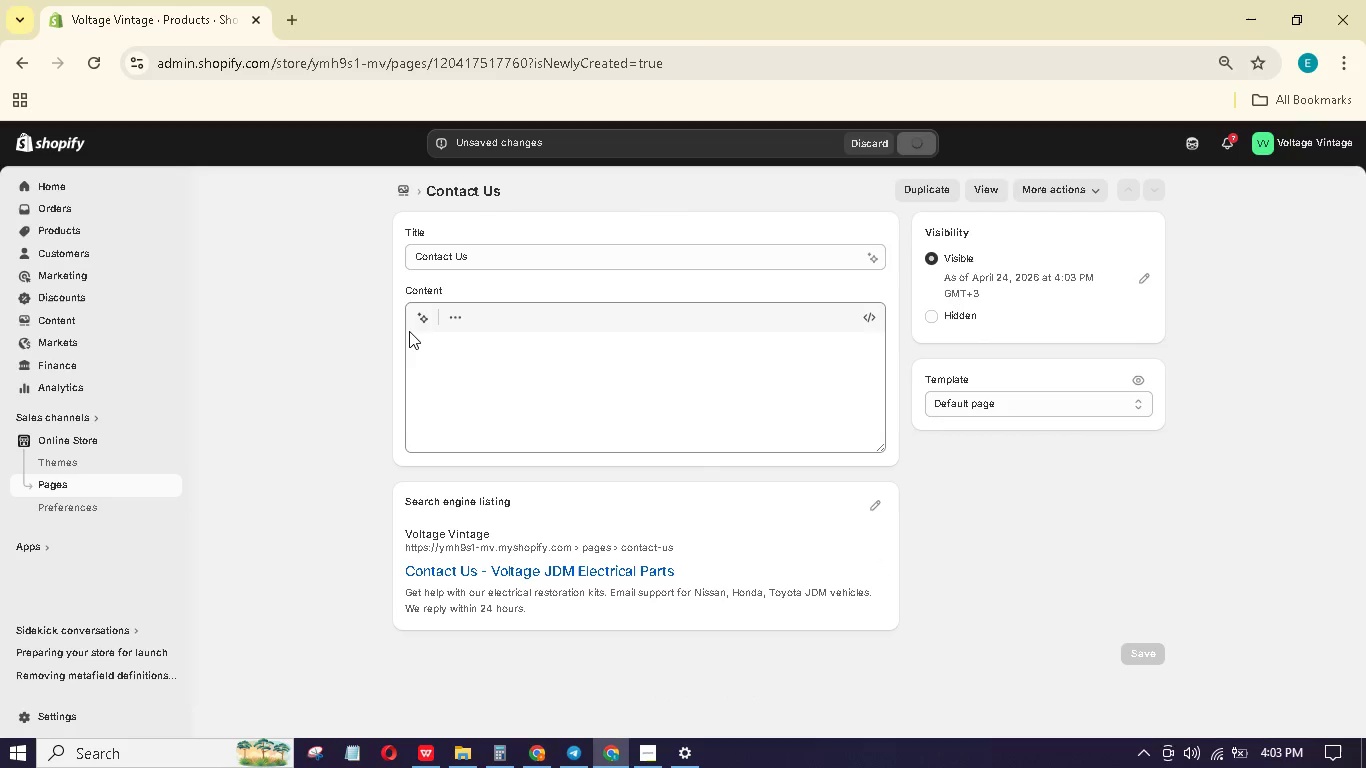 
left_click([60, 715])
 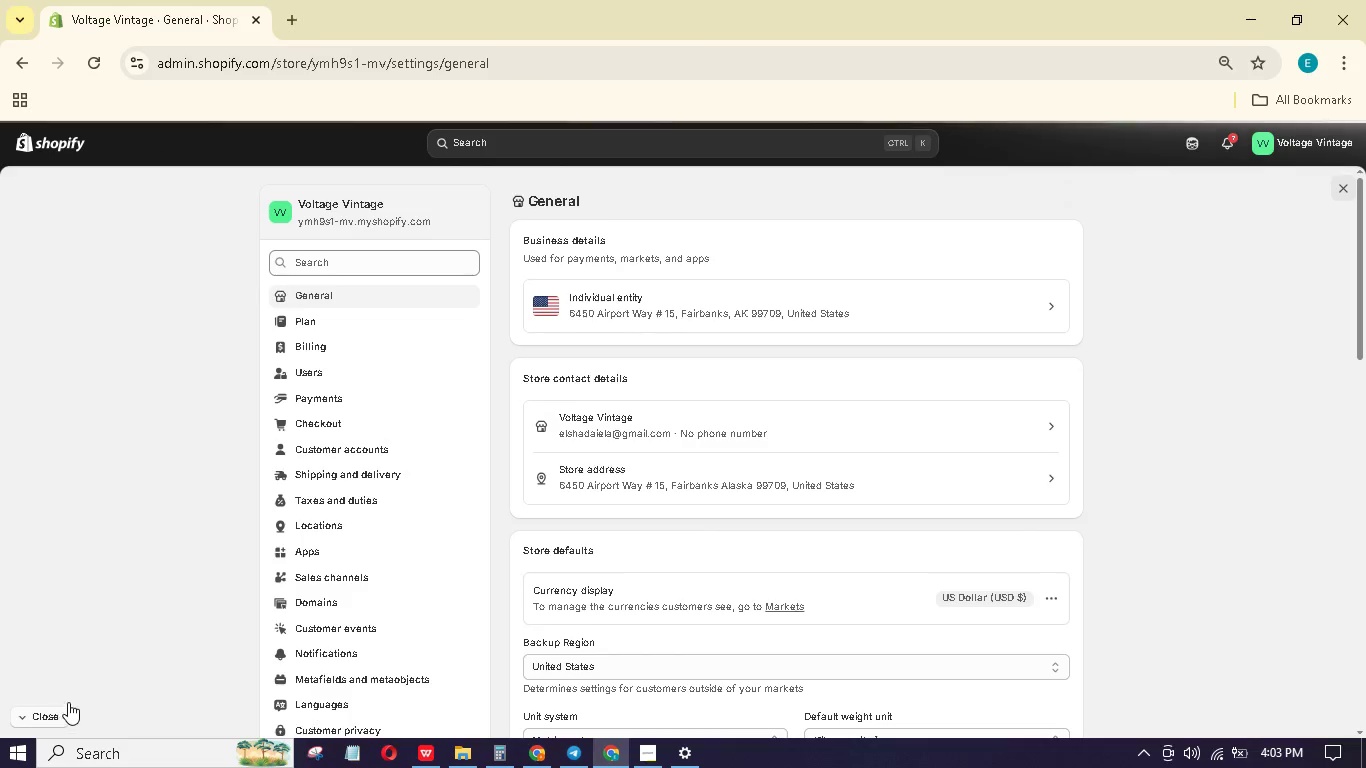 
scroll: coordinate [704, 567], scroll_direction: down, amount: 12.0
 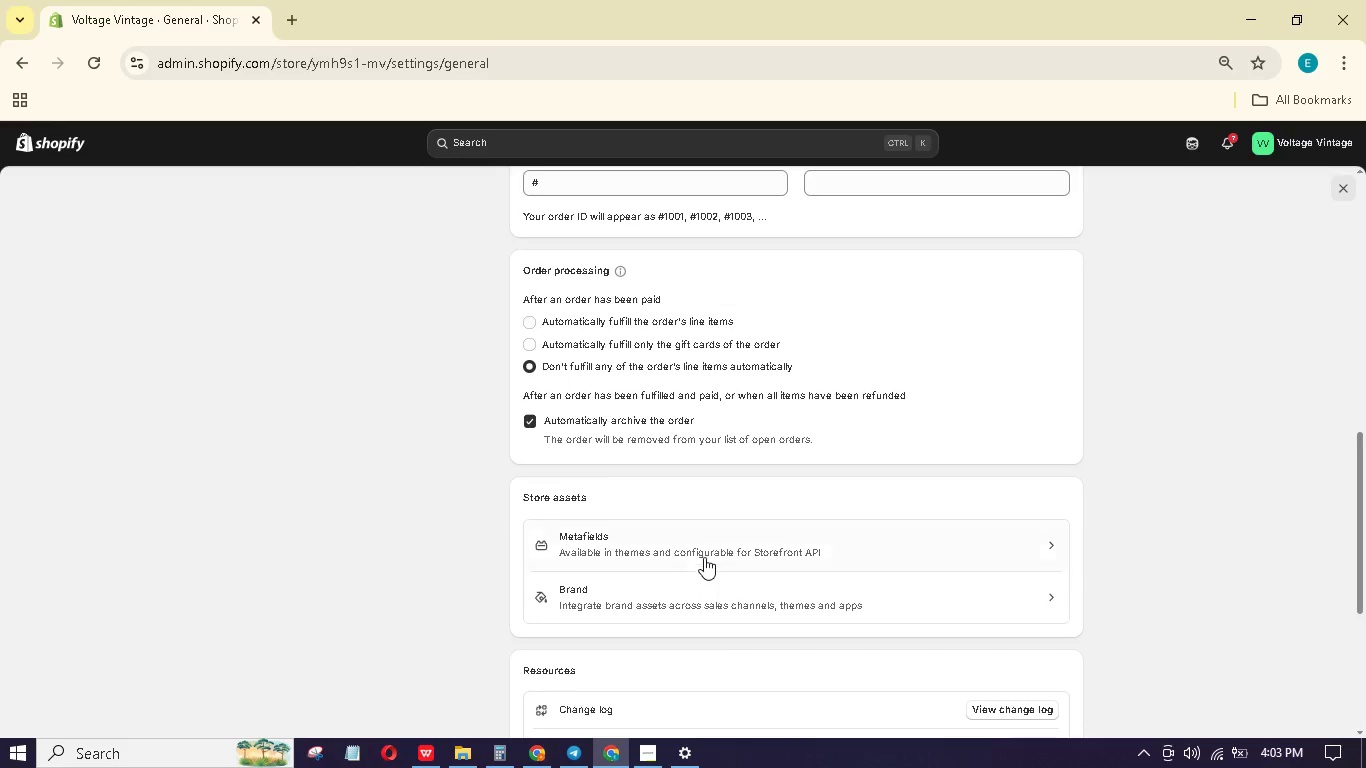 
mouse_move([710, 531])
 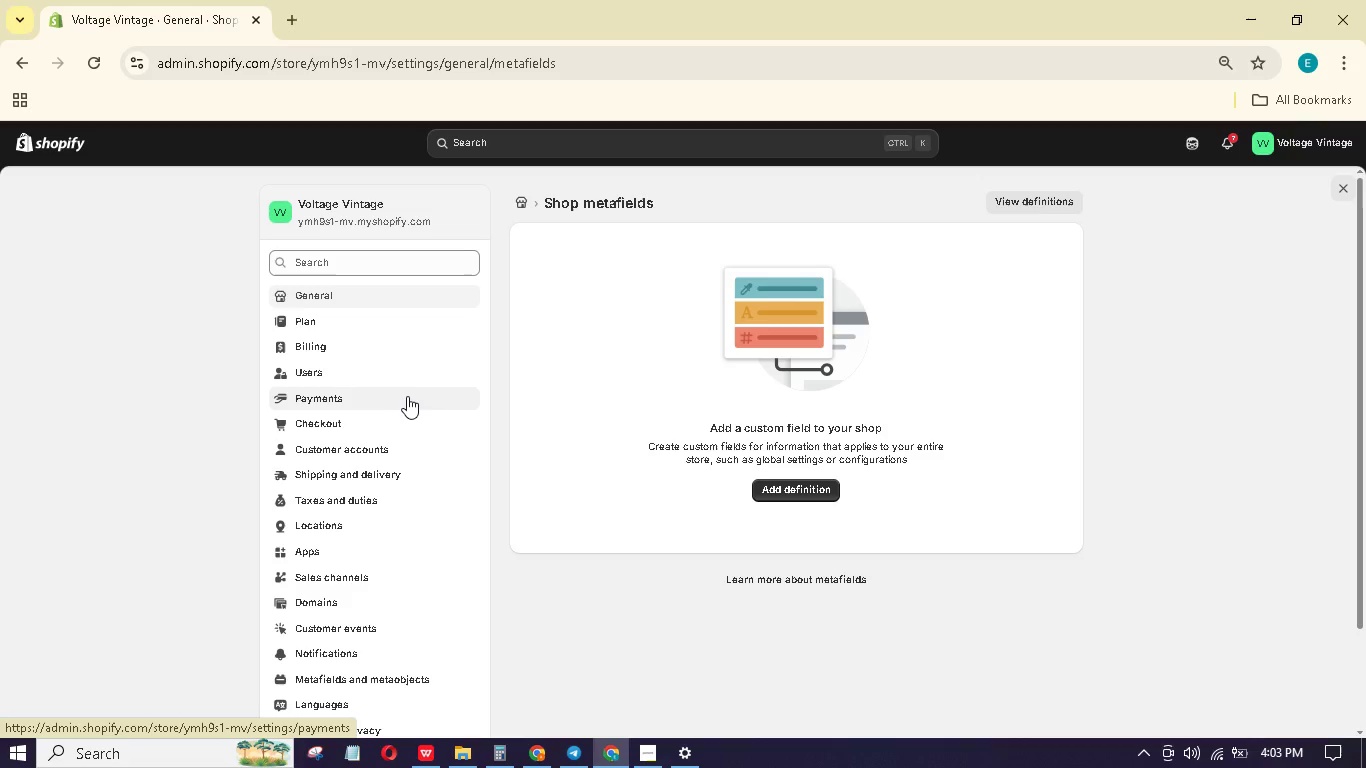 
wait(10.68)
 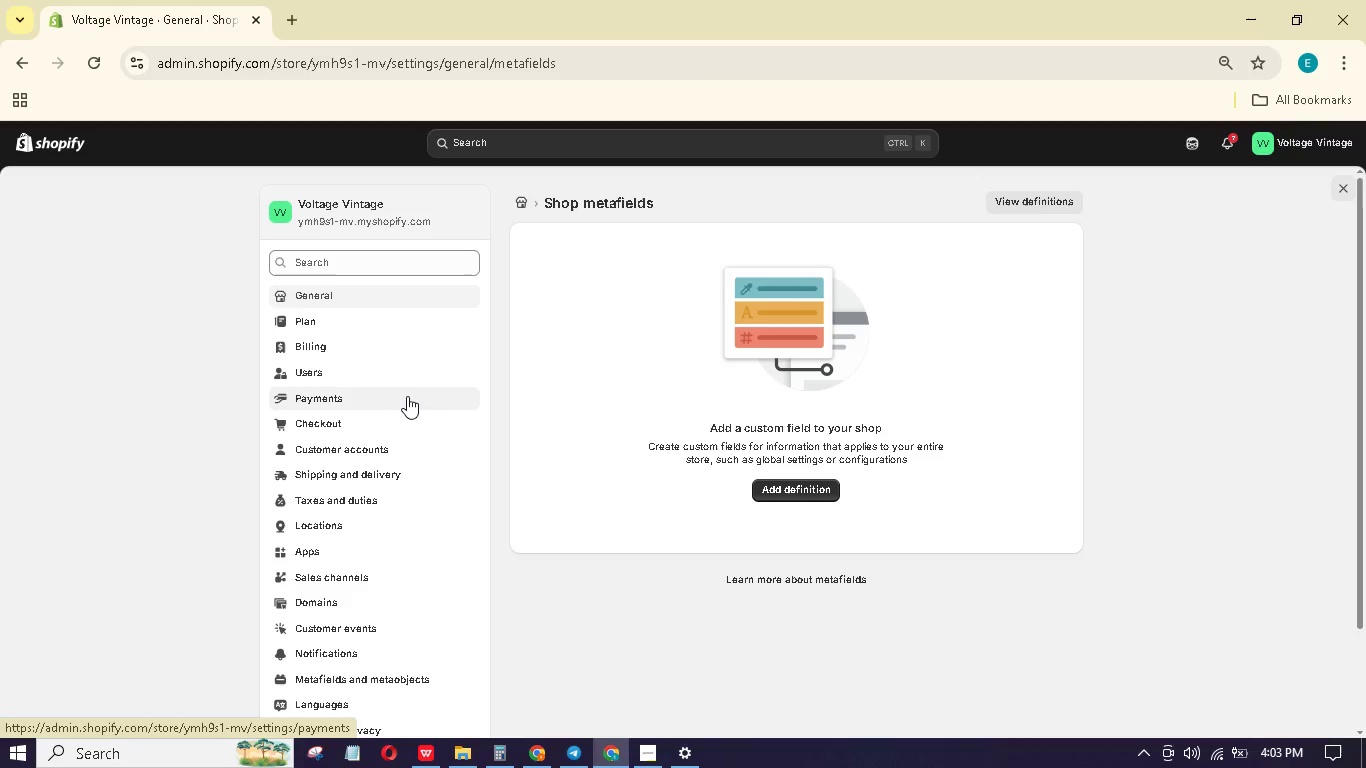 
left_click([599, 298])
 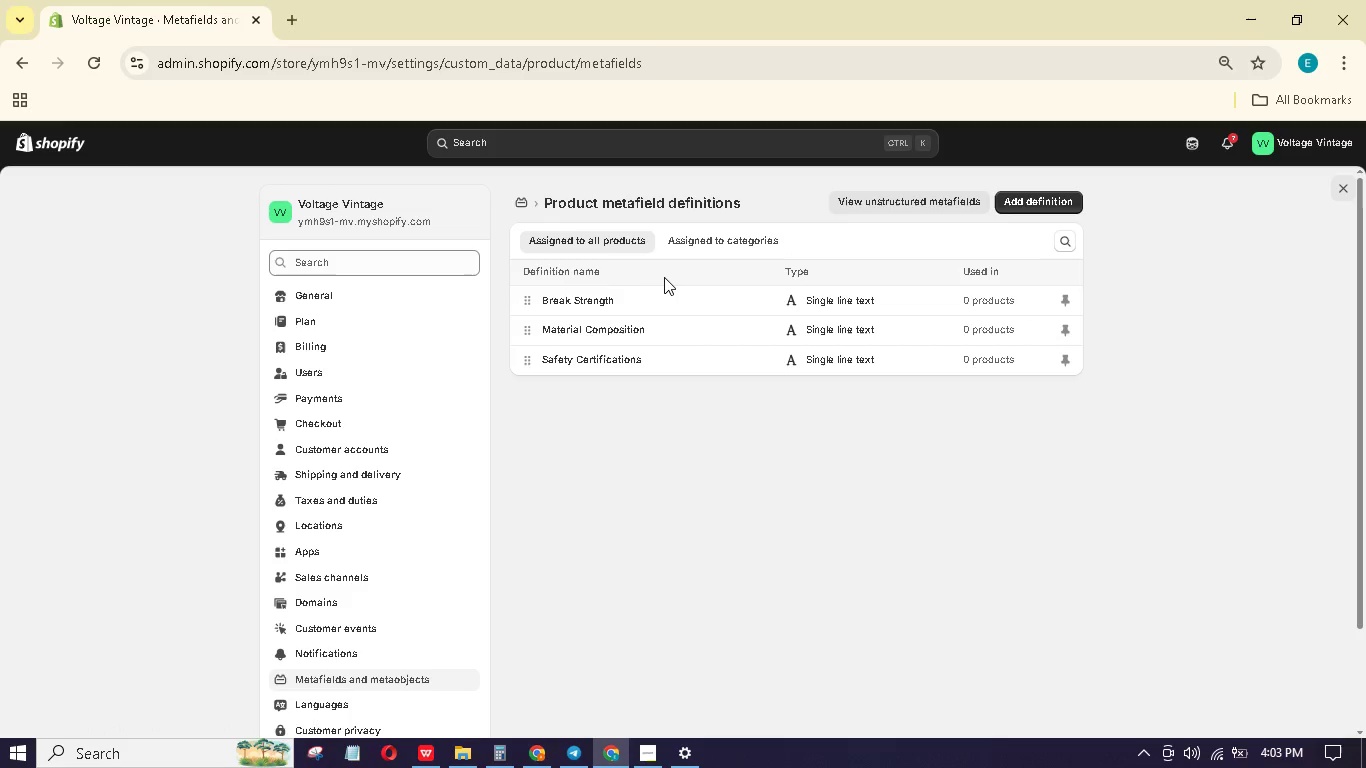 
right_click([679, 295])
 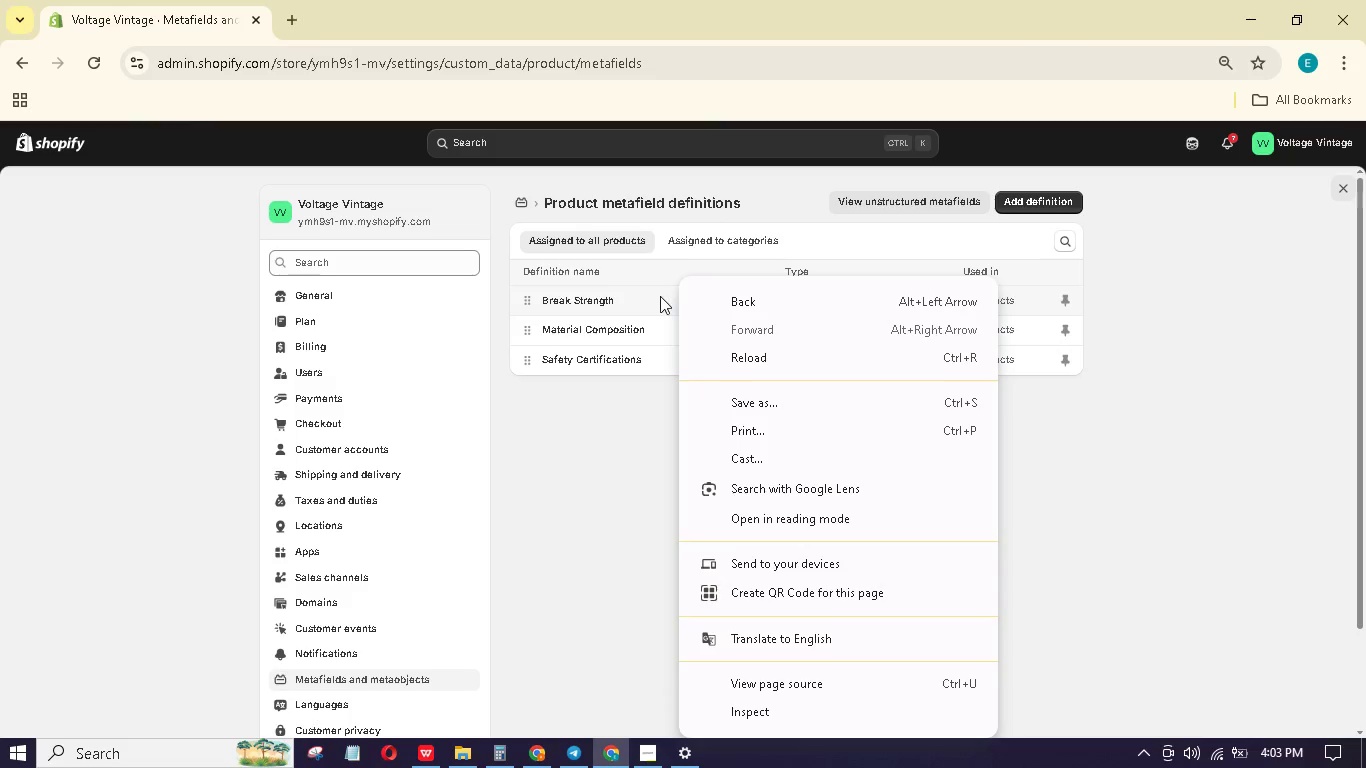 
left_click([653, 296])
 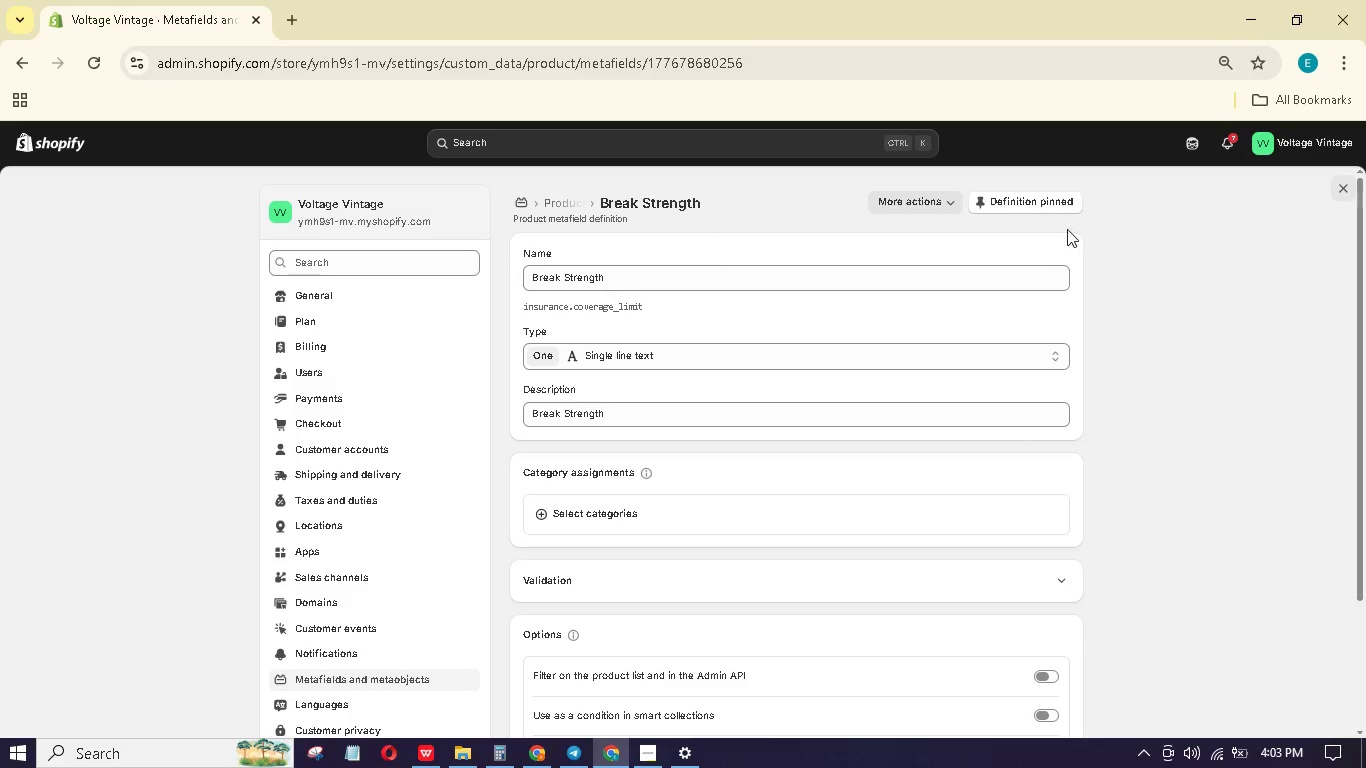 
left_click([945, 205])
 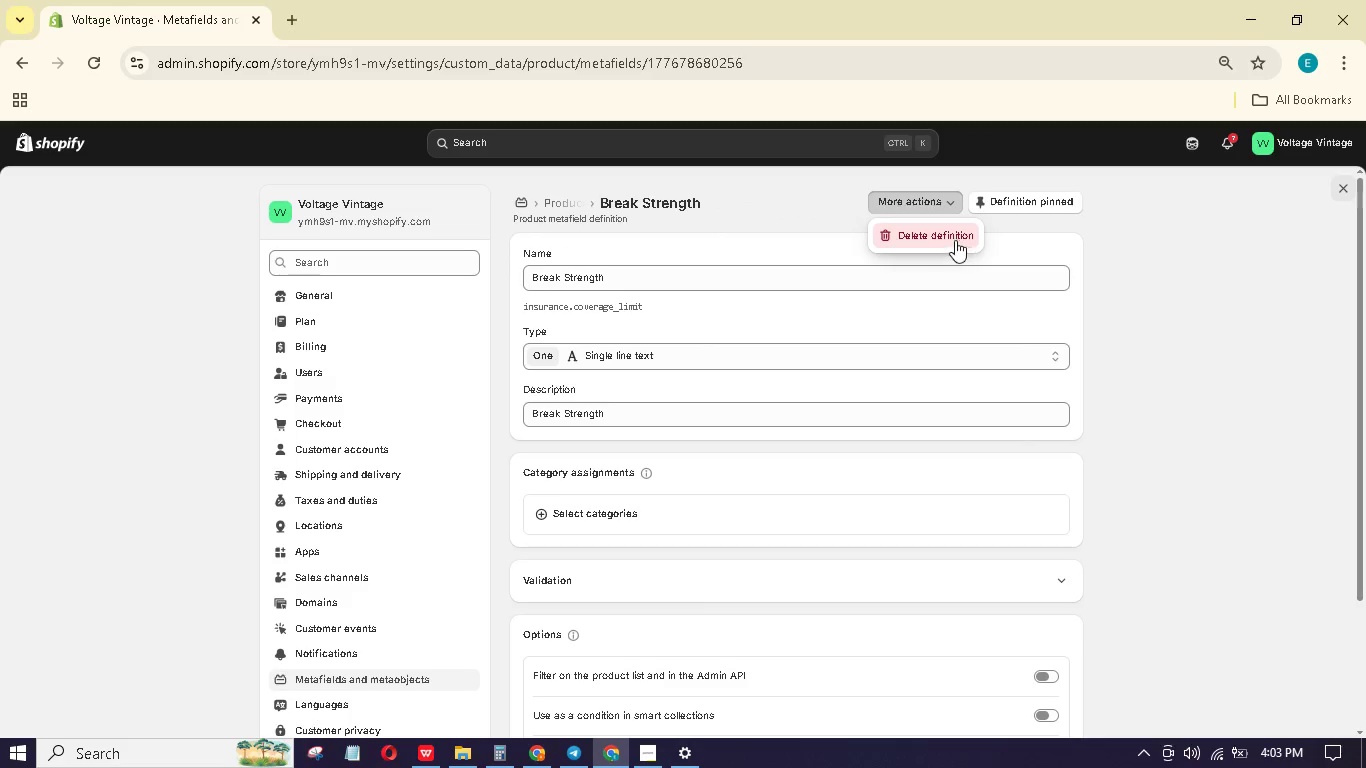 
left_click([947, 233])
 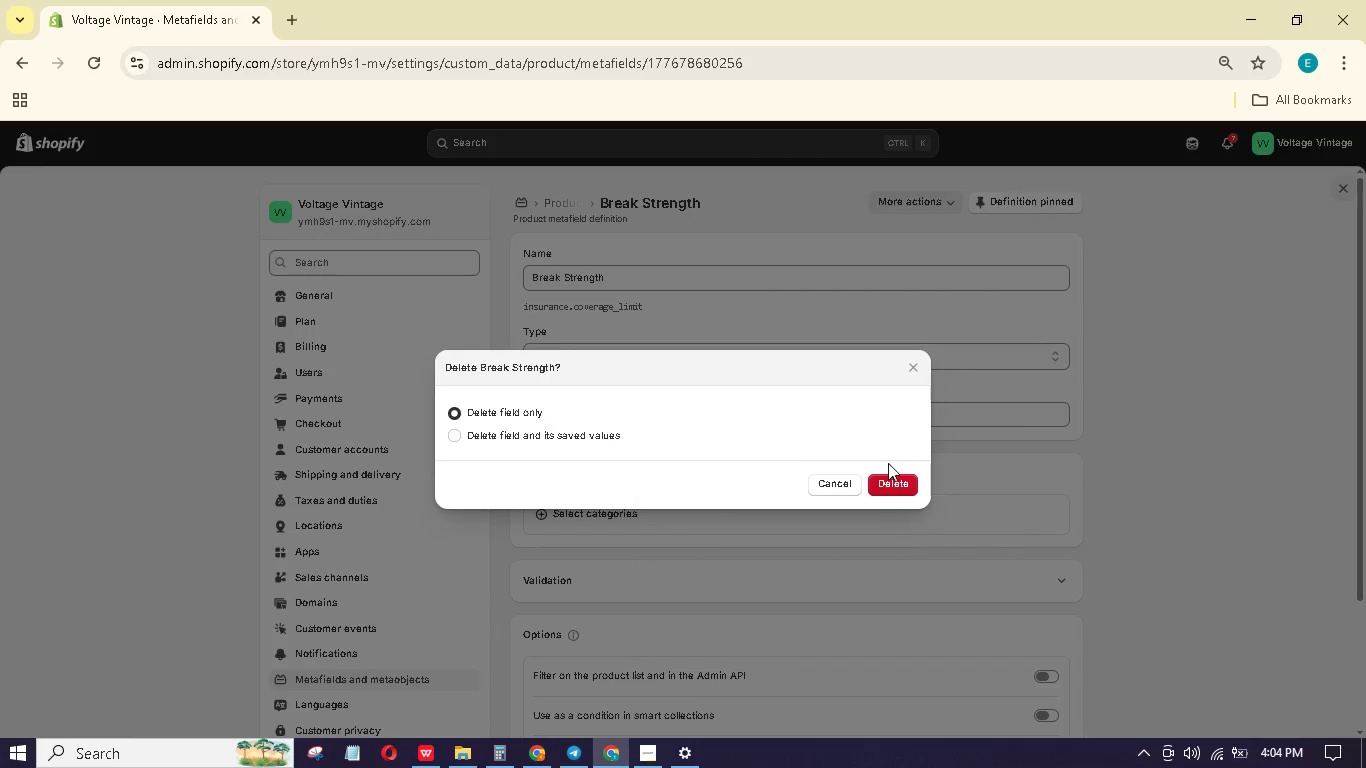 
left_click([890, 481])
 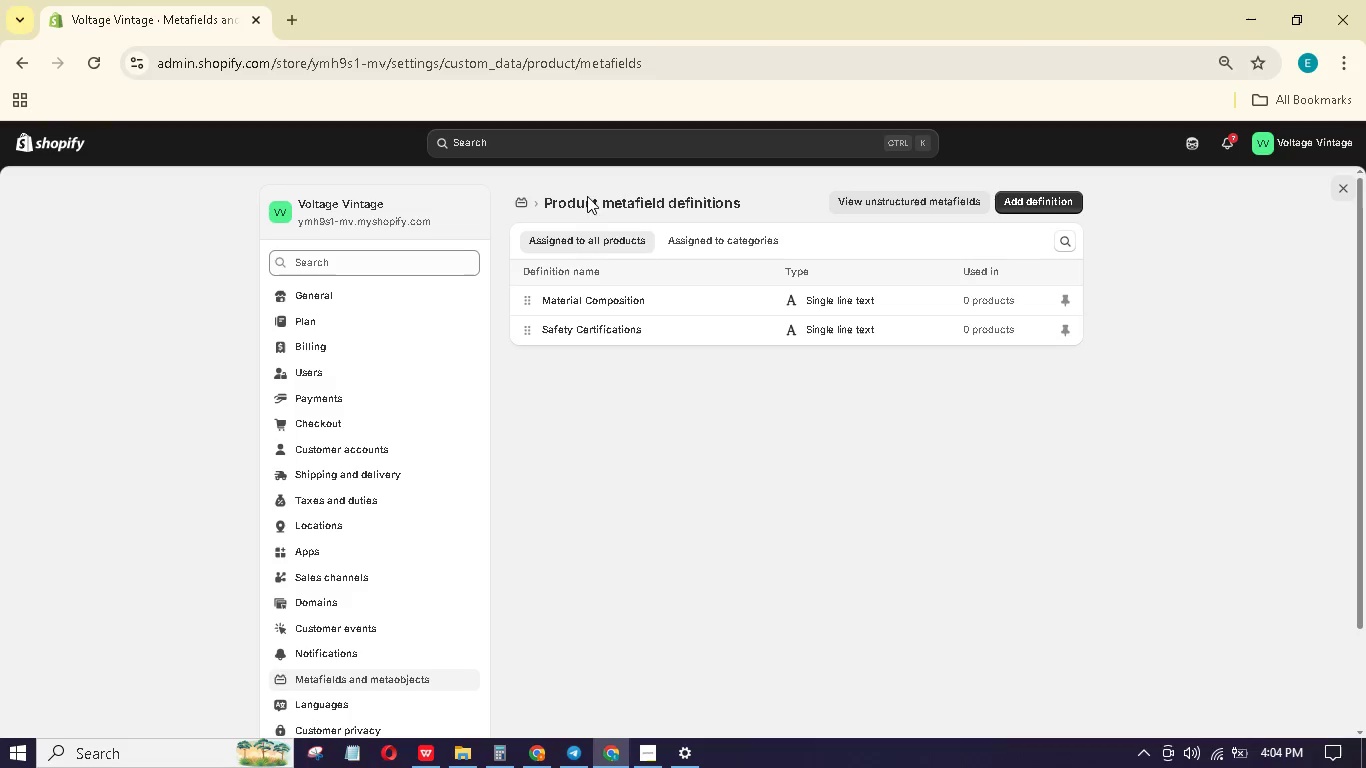 
left_click([589, 304])
 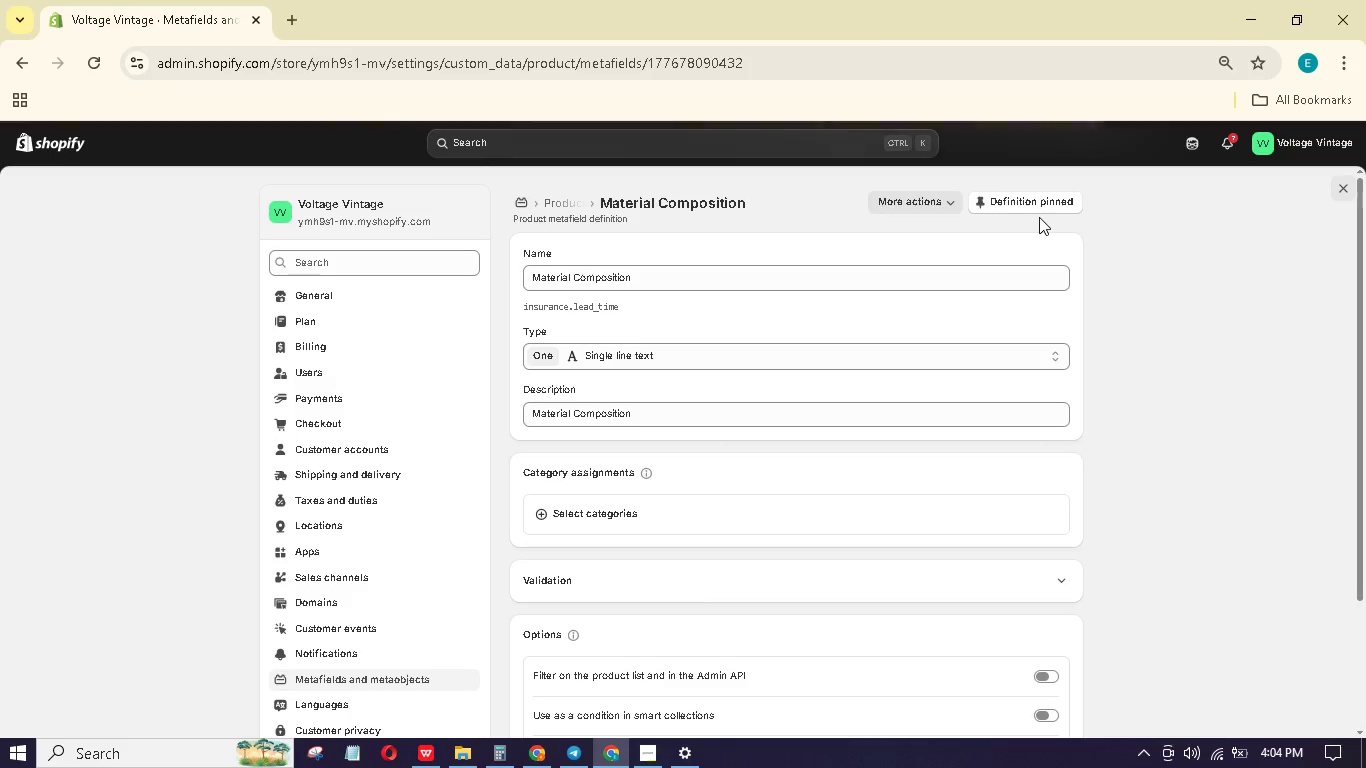 
left_click([943, 198])
 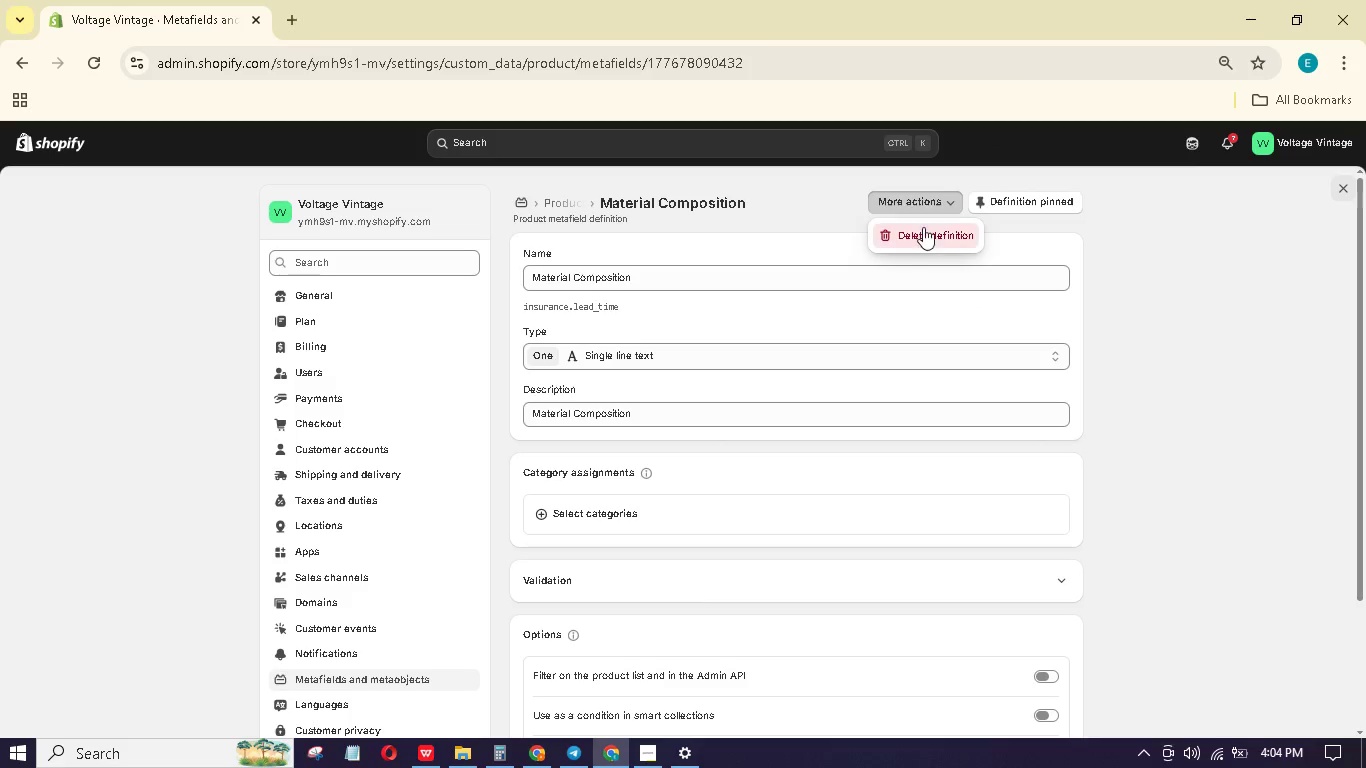 
left_click([925, 226])
 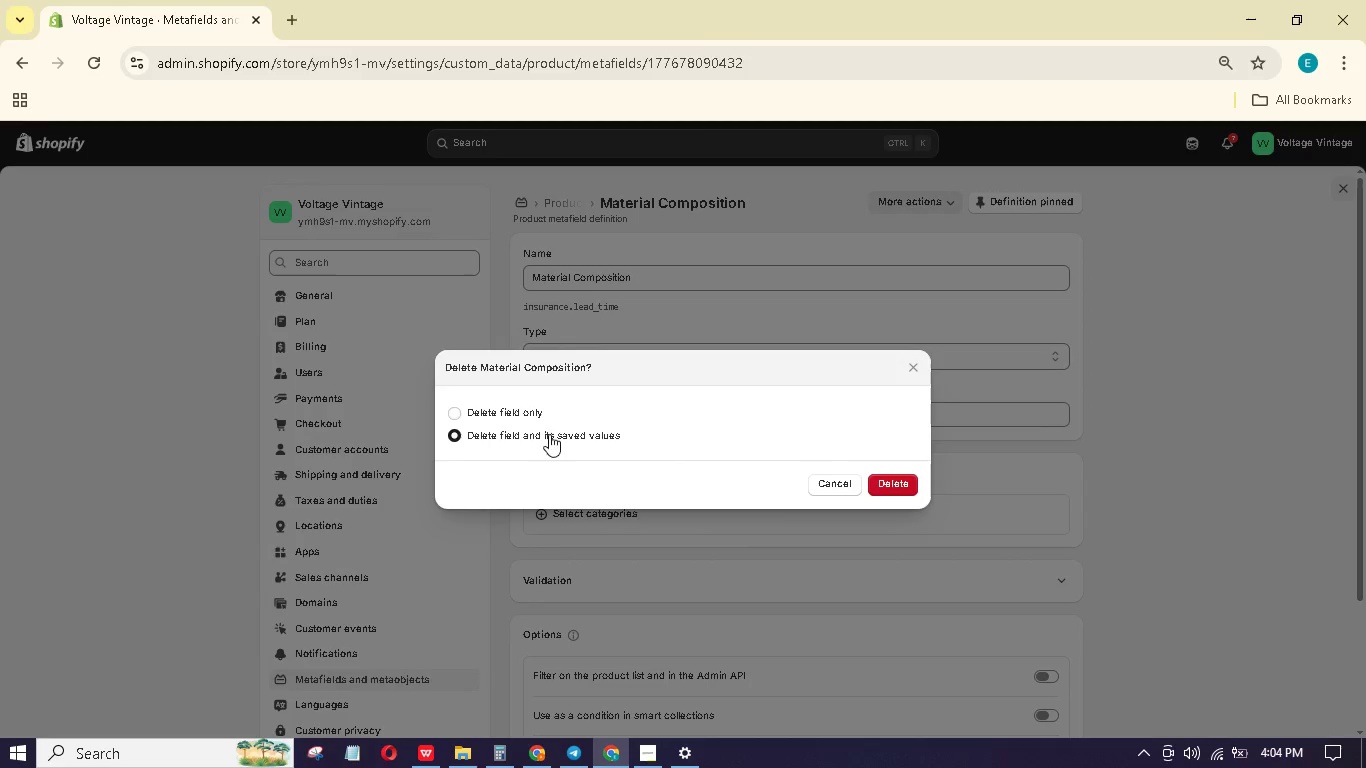 
left_click([880, 480])
 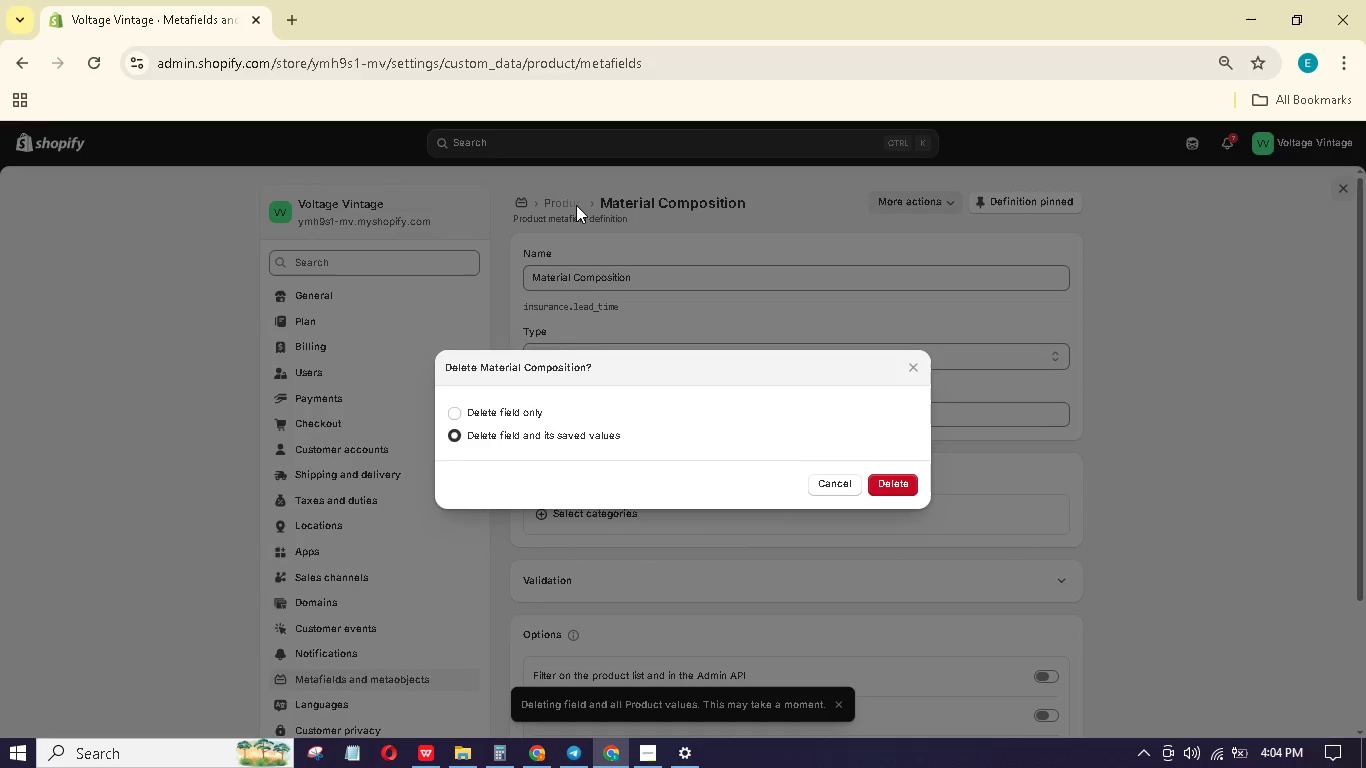 
left_click([576, 205])
 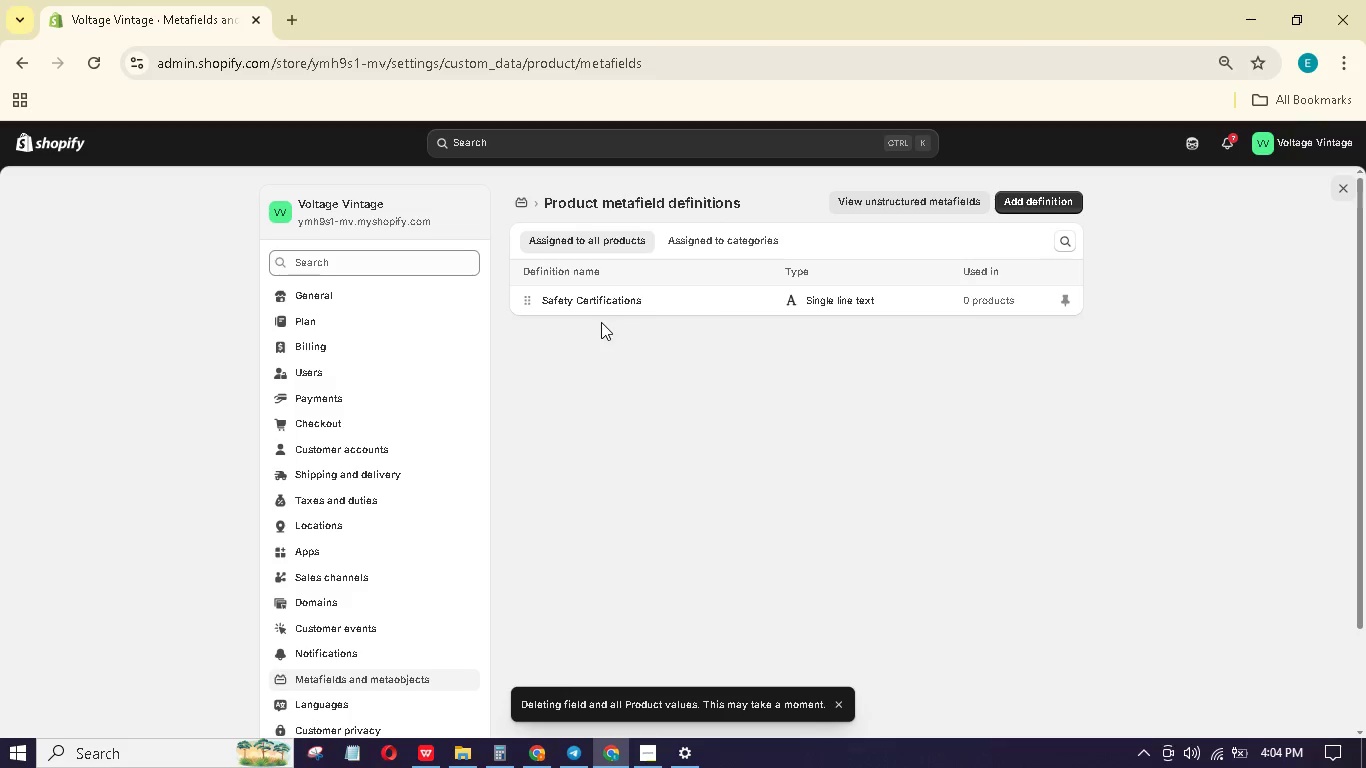 
left_click([590, 301])
 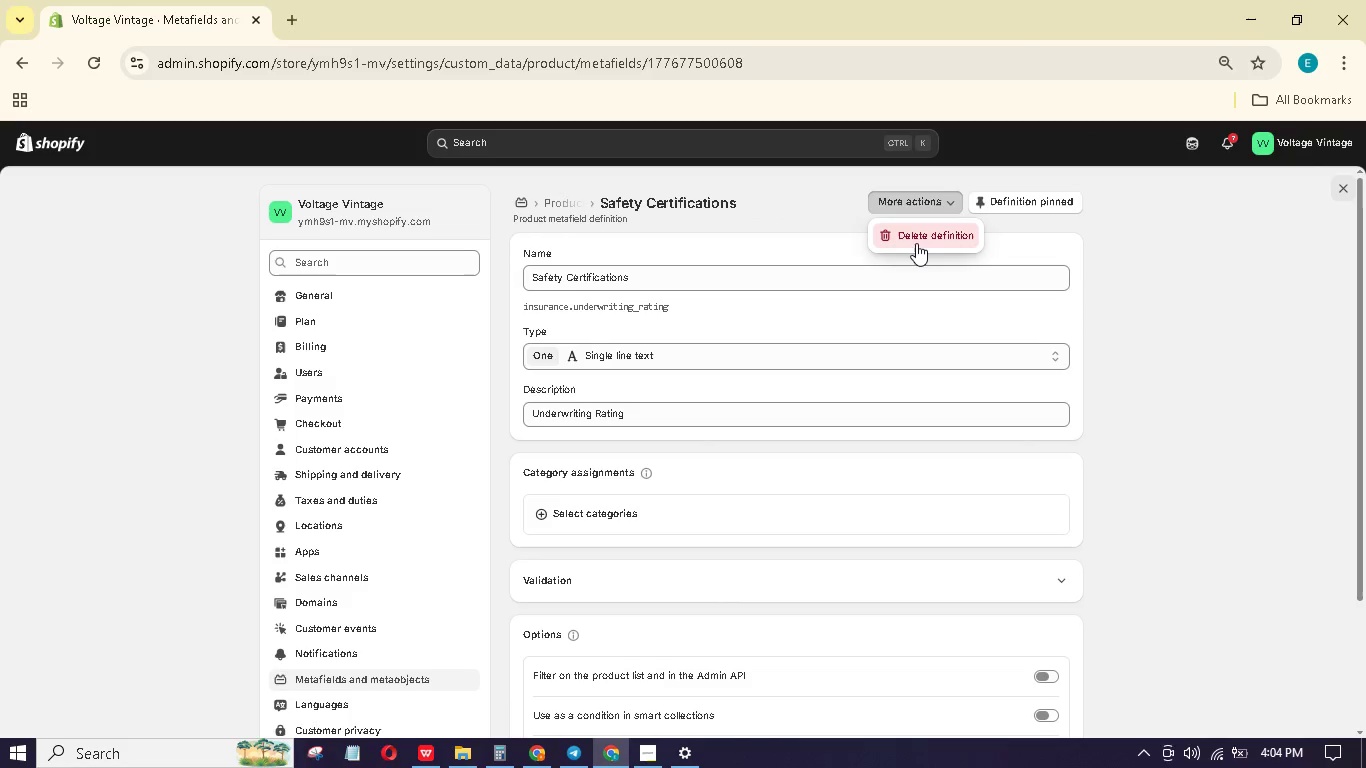 
left_click([601, 434])
 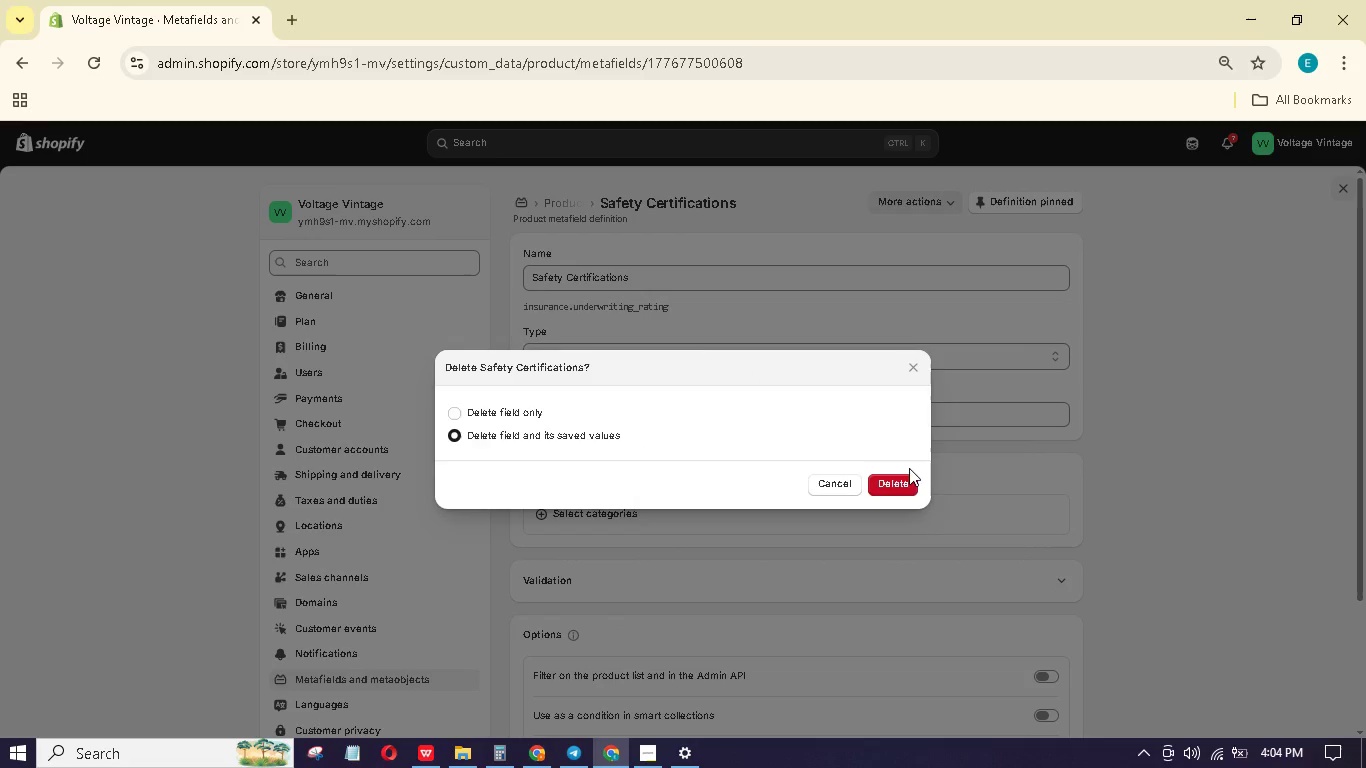 
left_click([905, 473])
 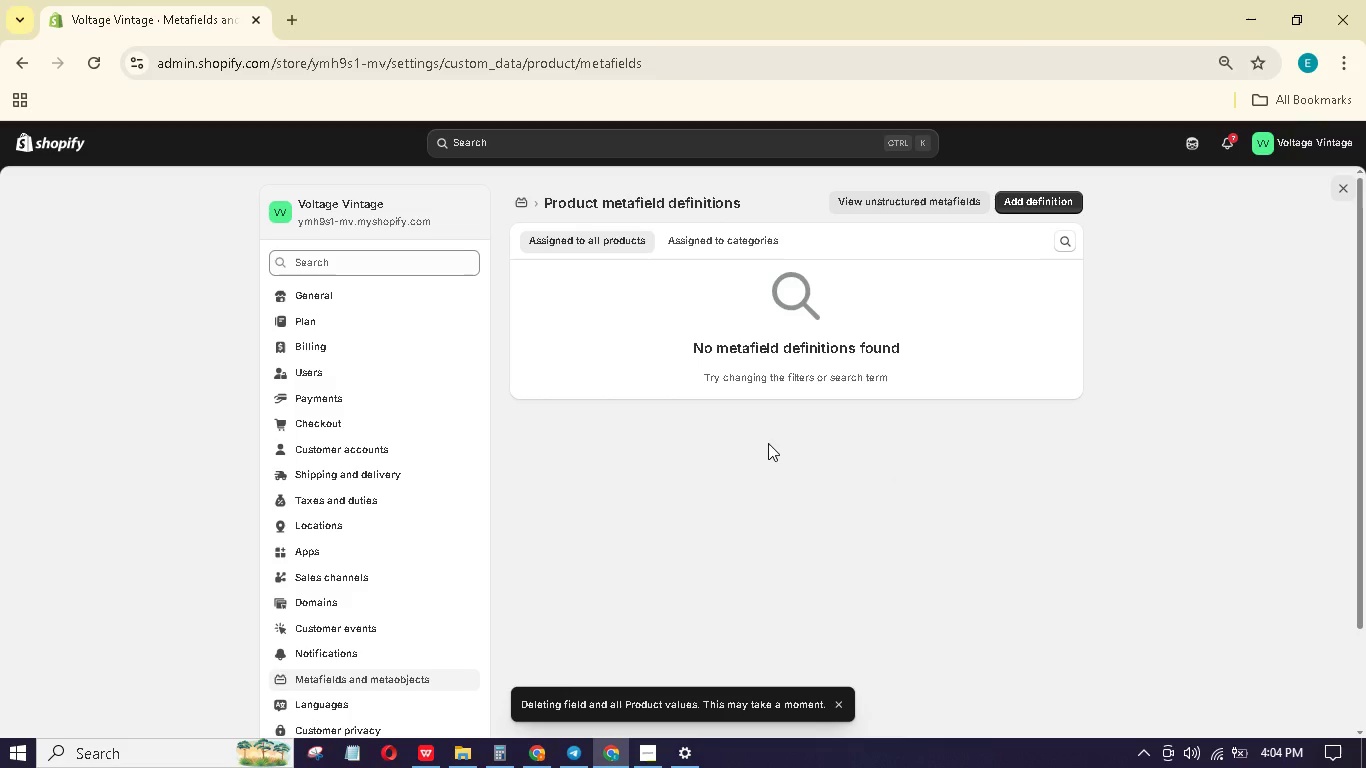 
scroll: coordinate [512, 393], scroll_direction: down, amount: 1.0
 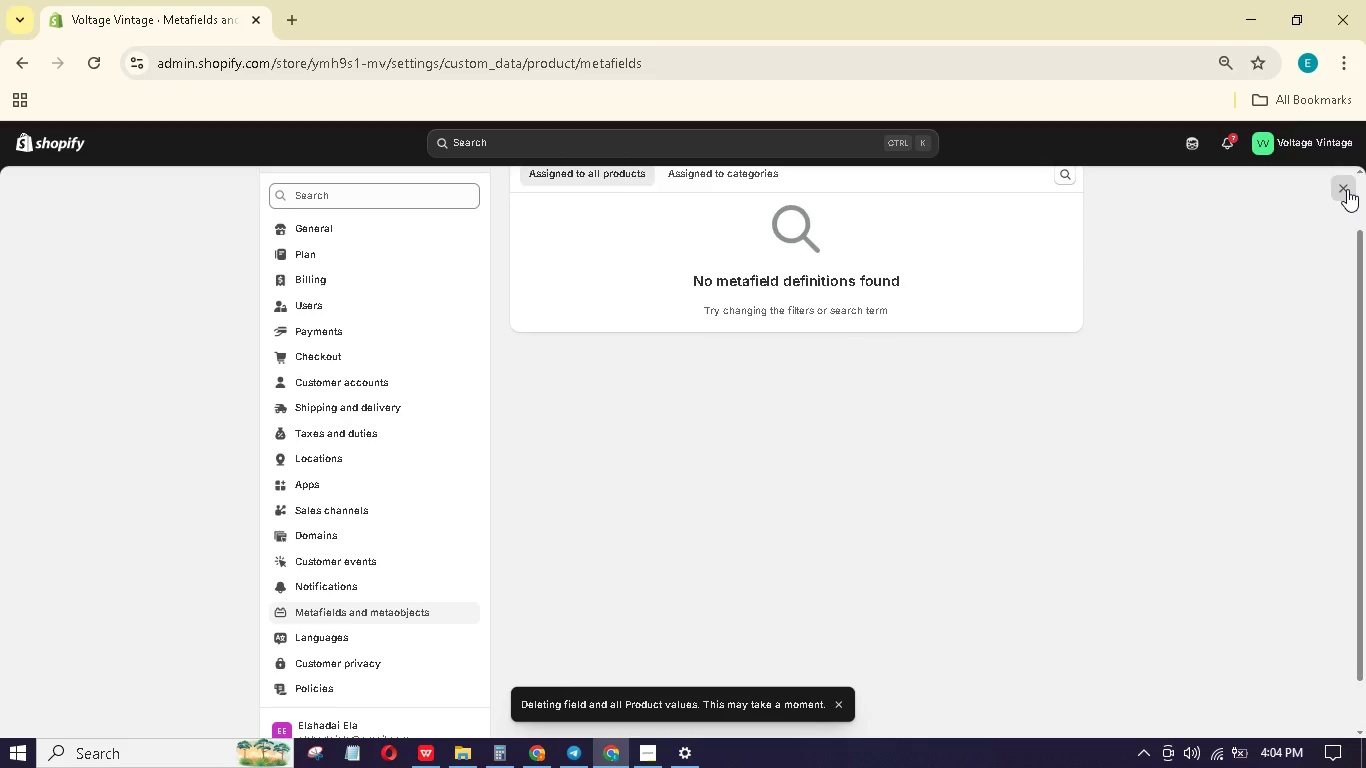 
left_click([1347, 189])
 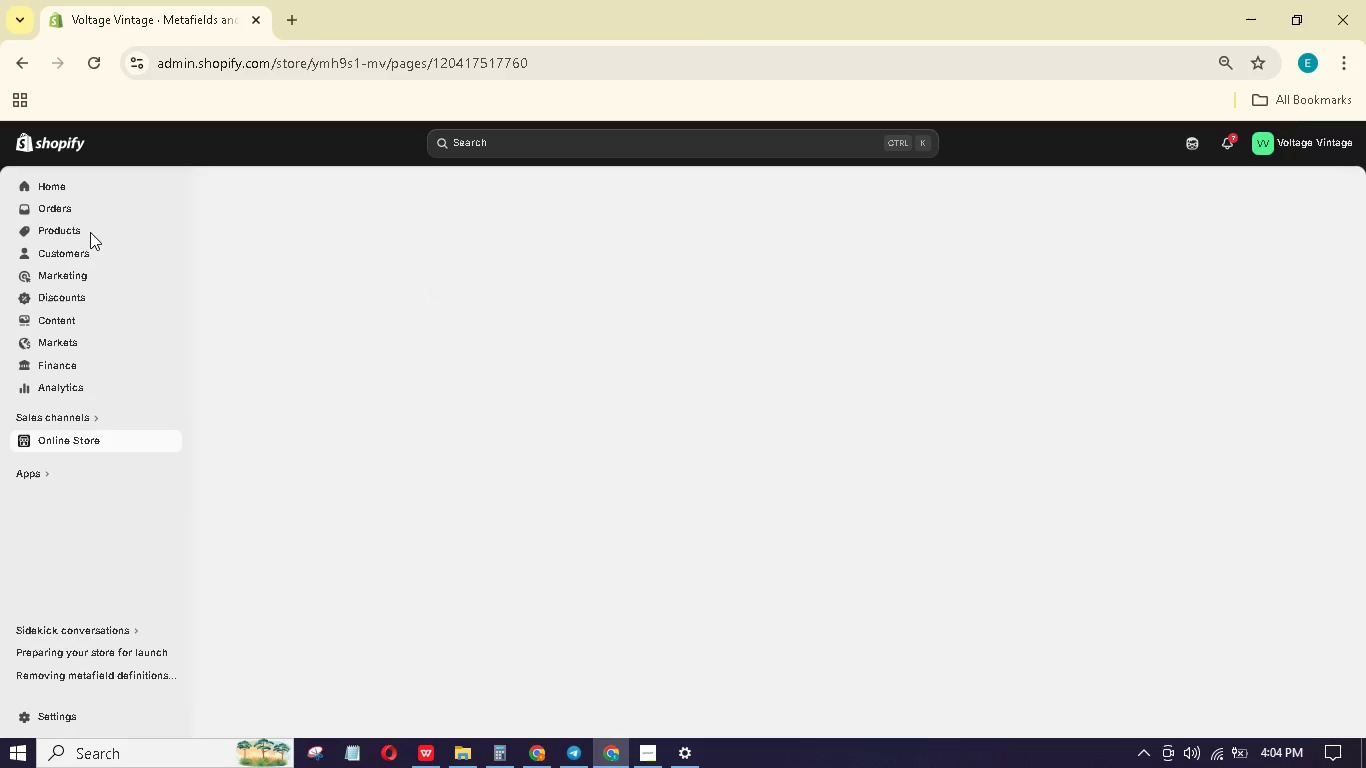 
double_click([82, 229])
 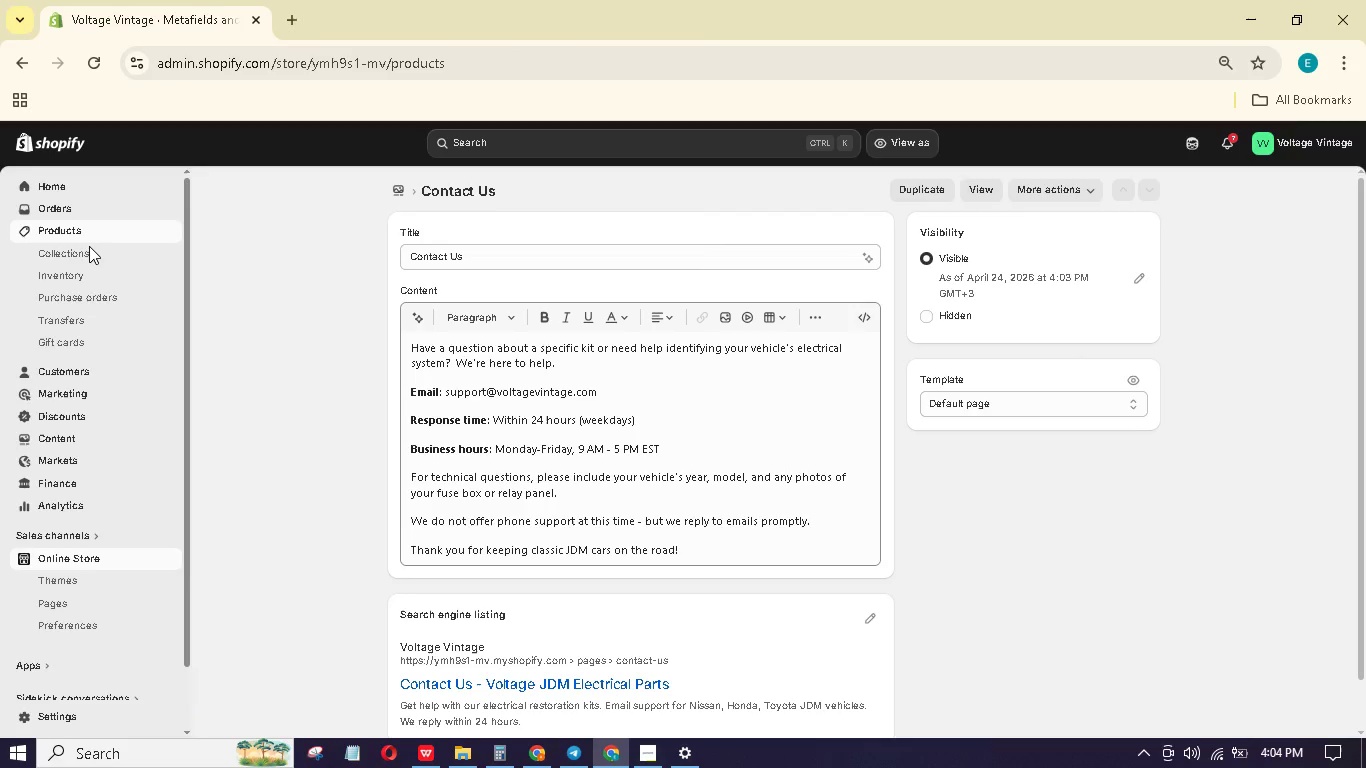 
left_click([85, 250])
 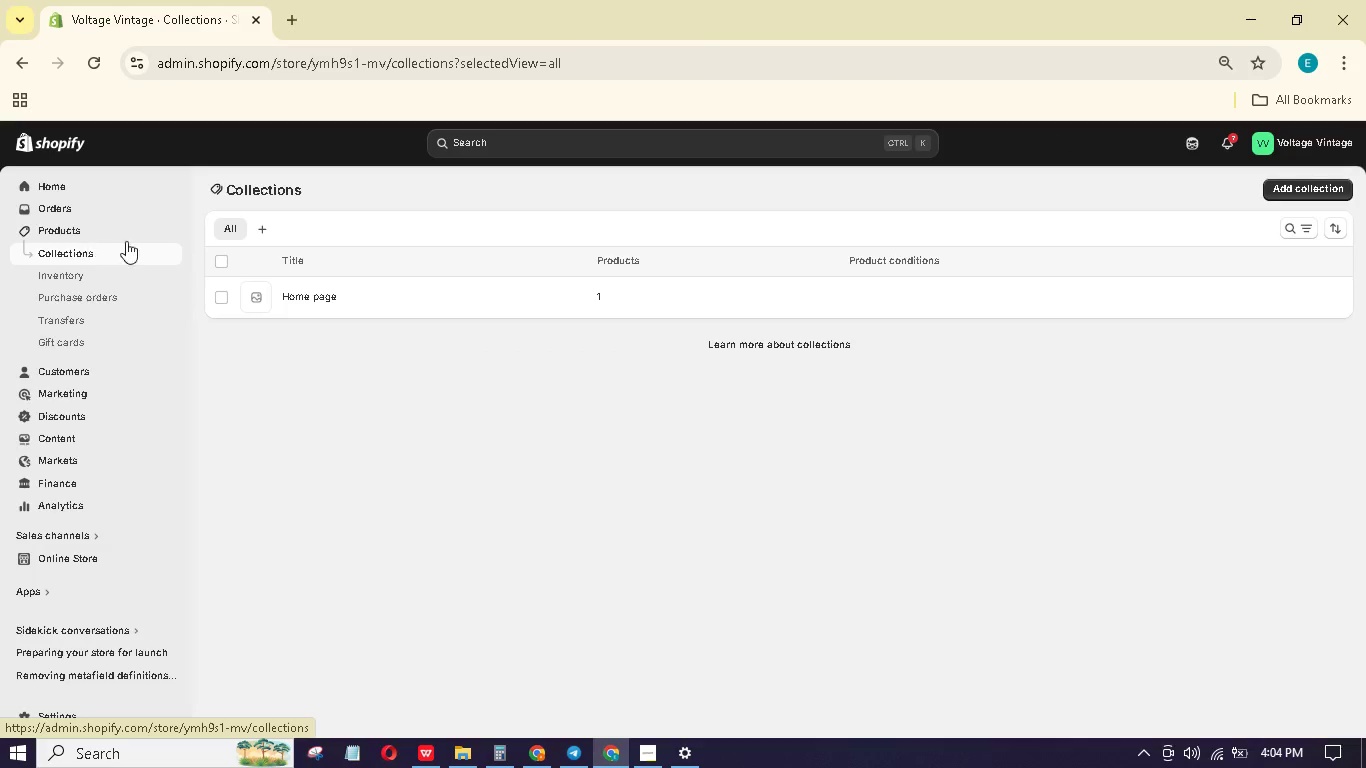 
left_click([1268, 190])
 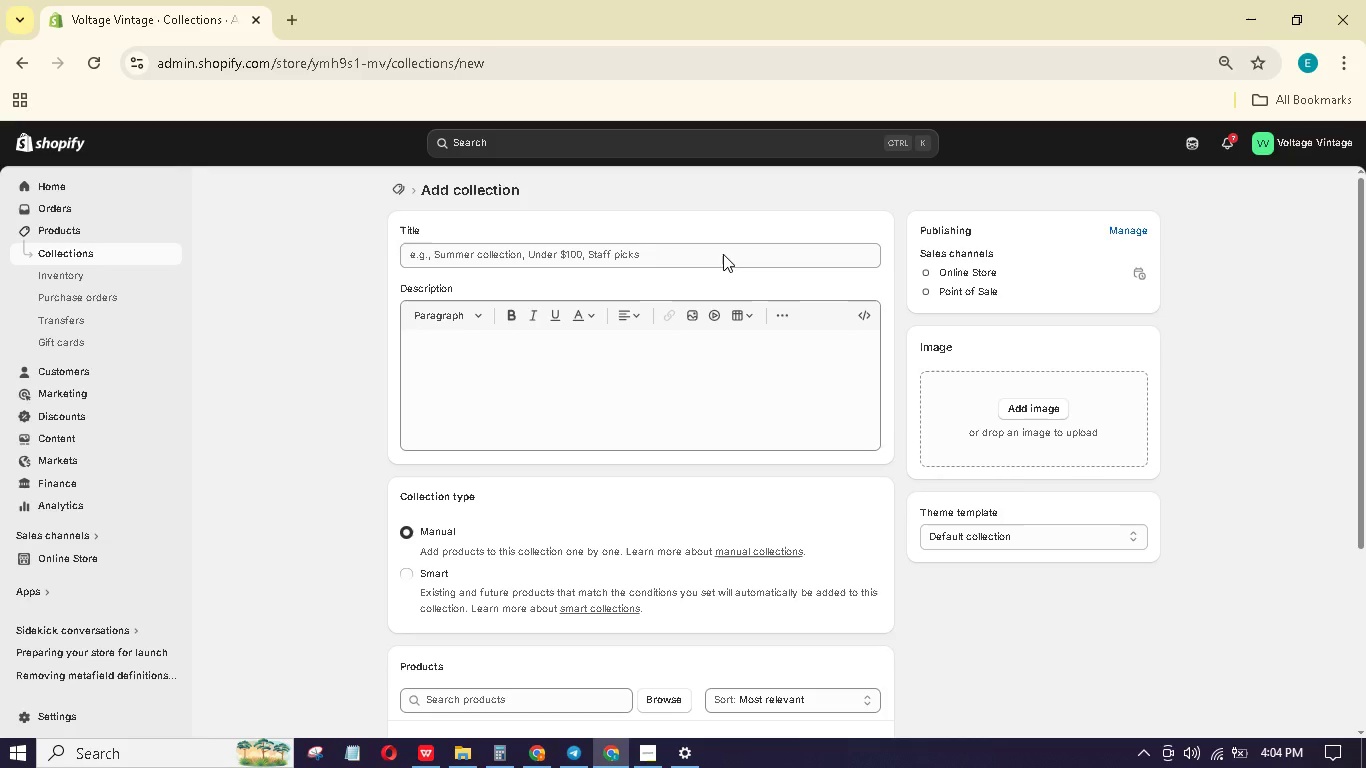 
left_click([723, 254])
 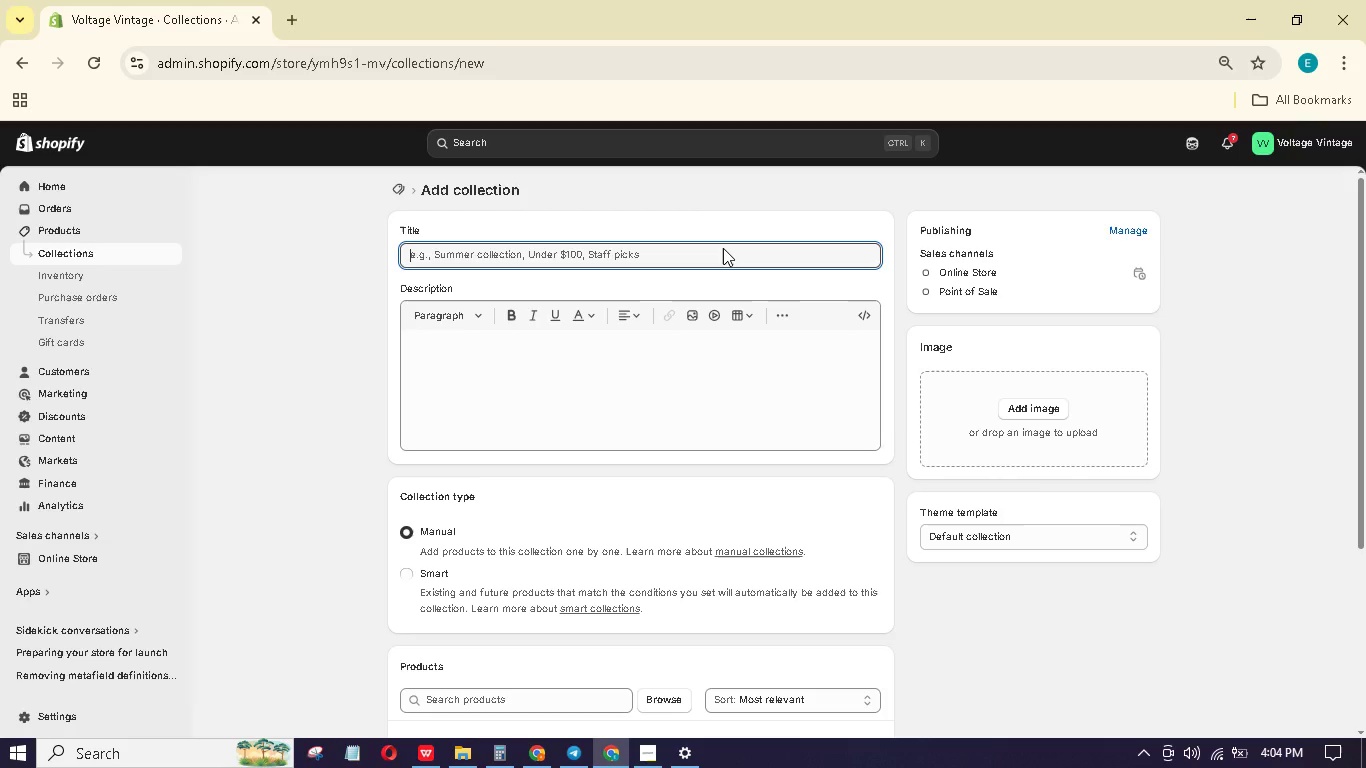 
type(Electrical Retortin Kits)
 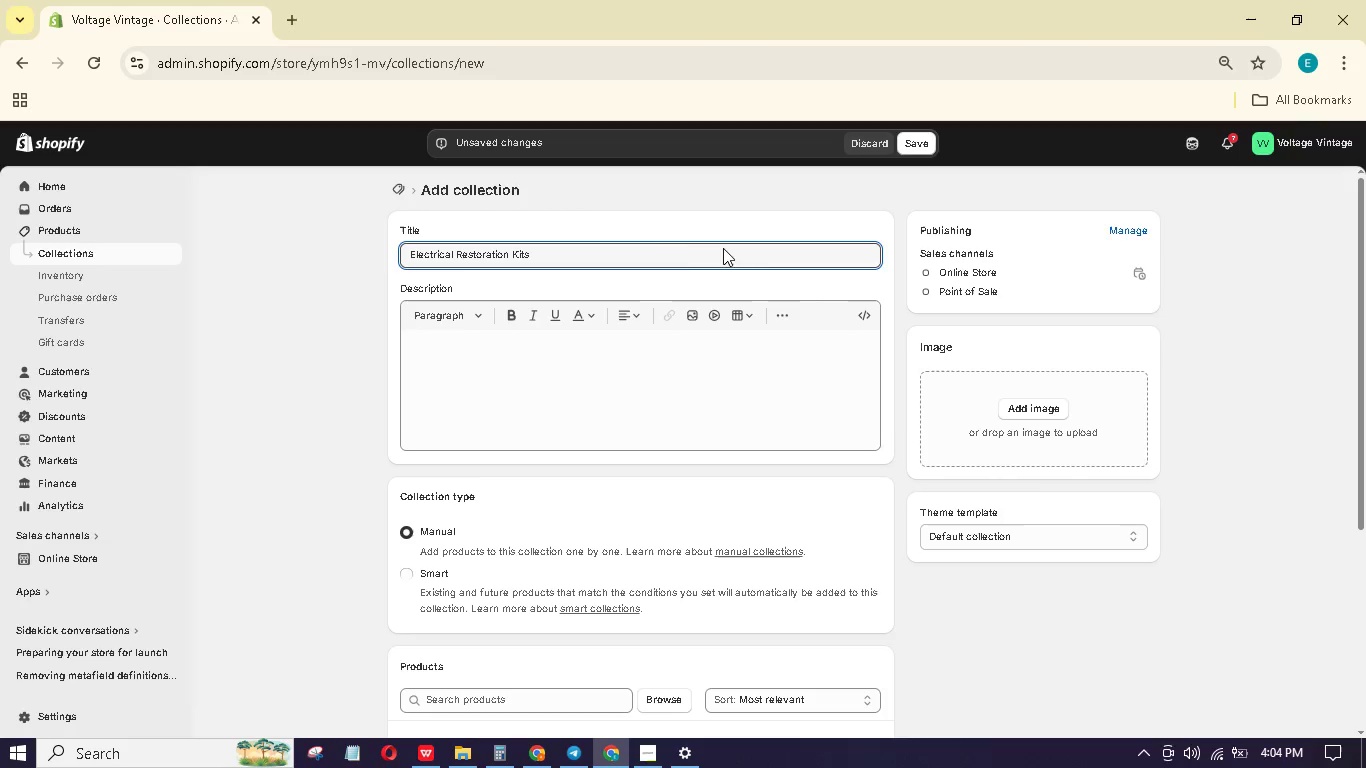 
left_click([723, 383])
 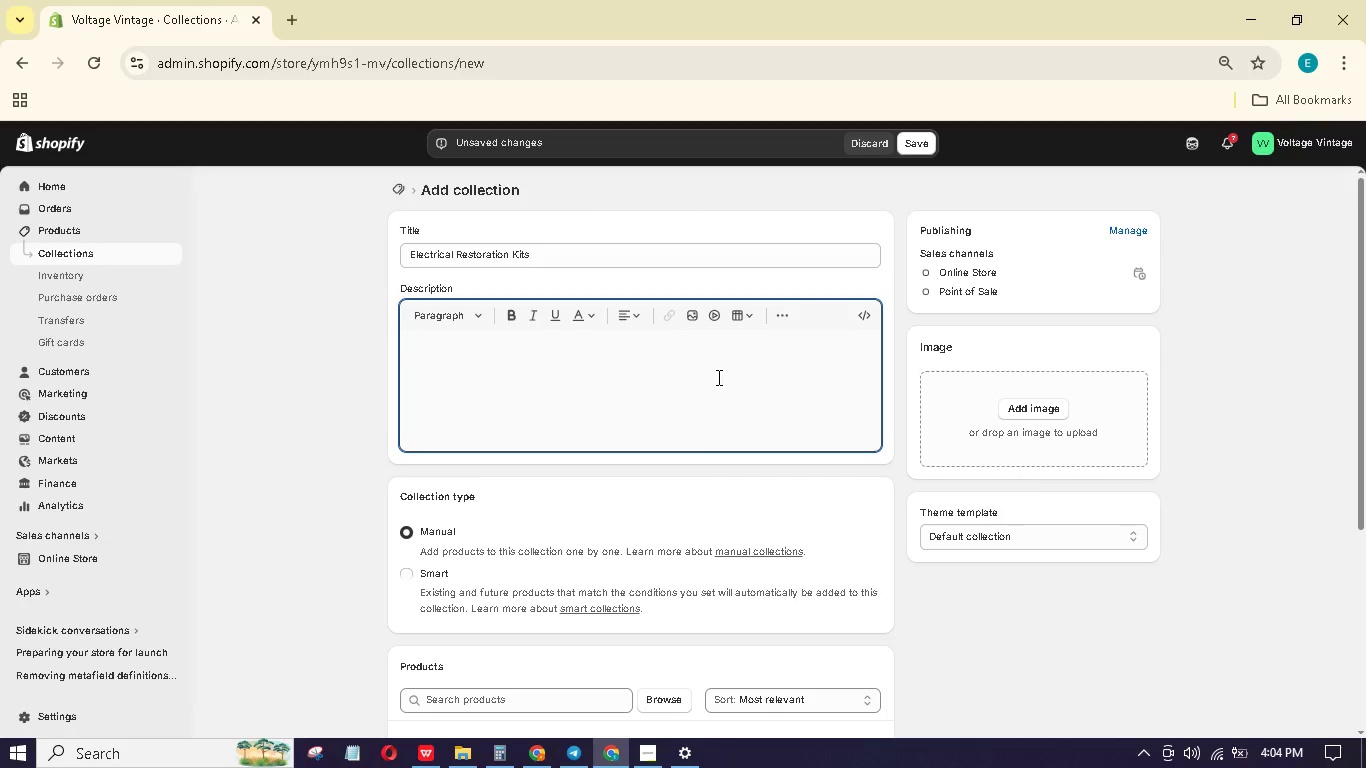 
type(Vehicle-specific fue, rely and bulb kits for Nissan, Honda, and Toyota JDM classics. Plug-and-play, OEM)
 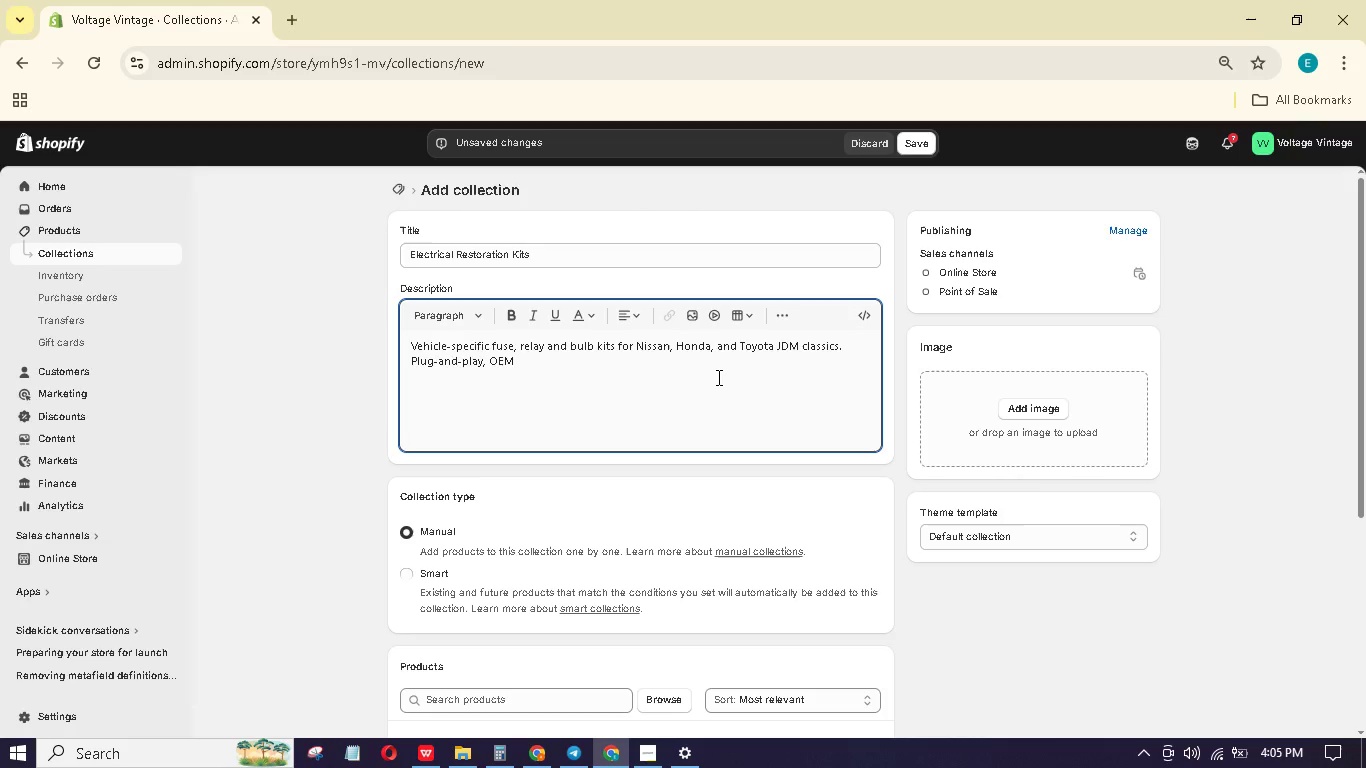 
wait(186.2)
 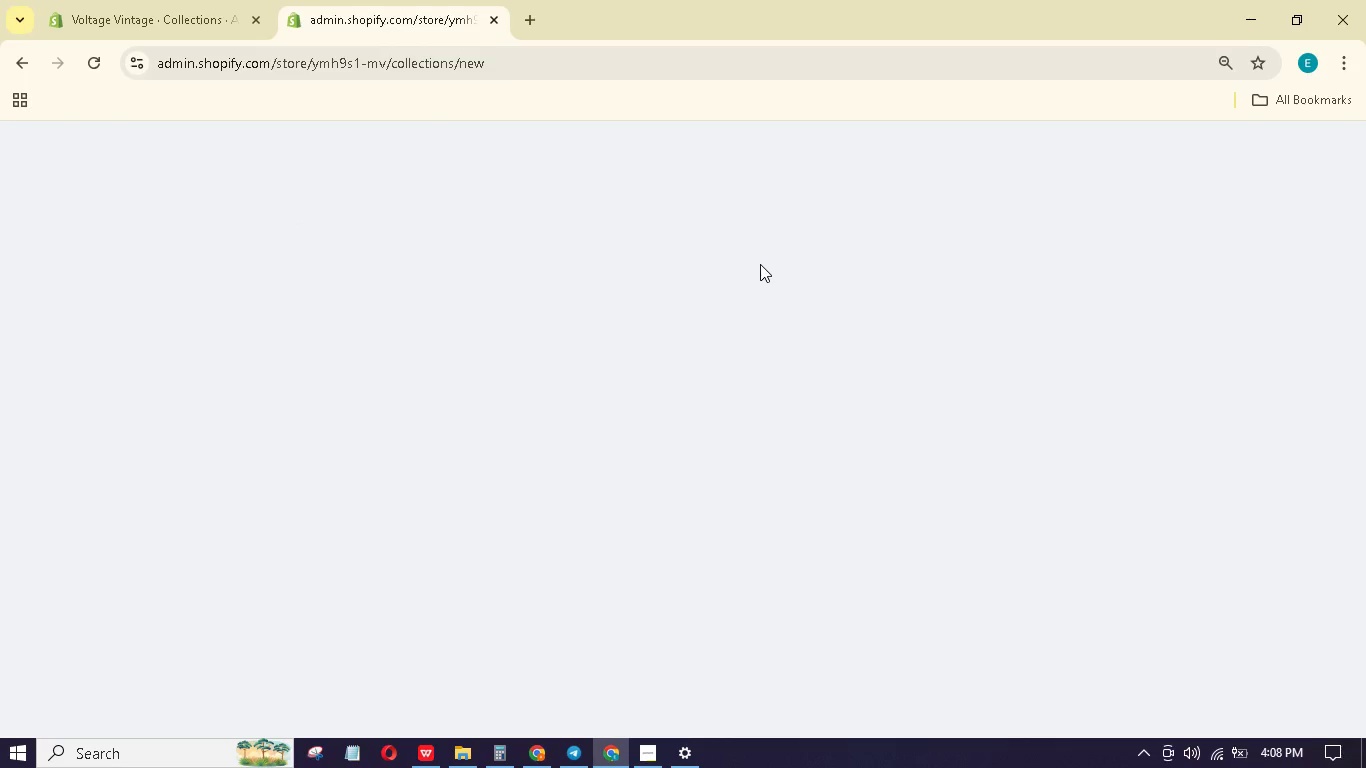 
left_click([110, 563])
 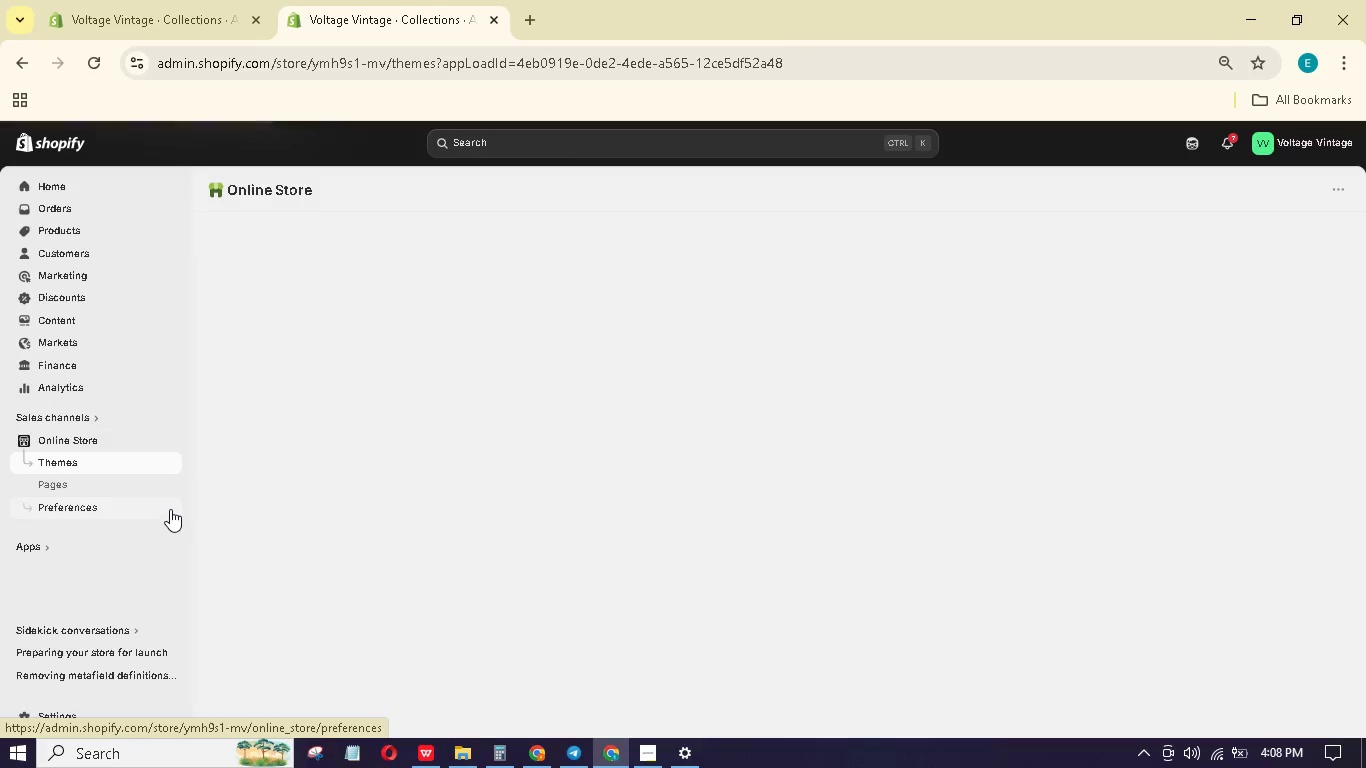 
wait(8.05)
 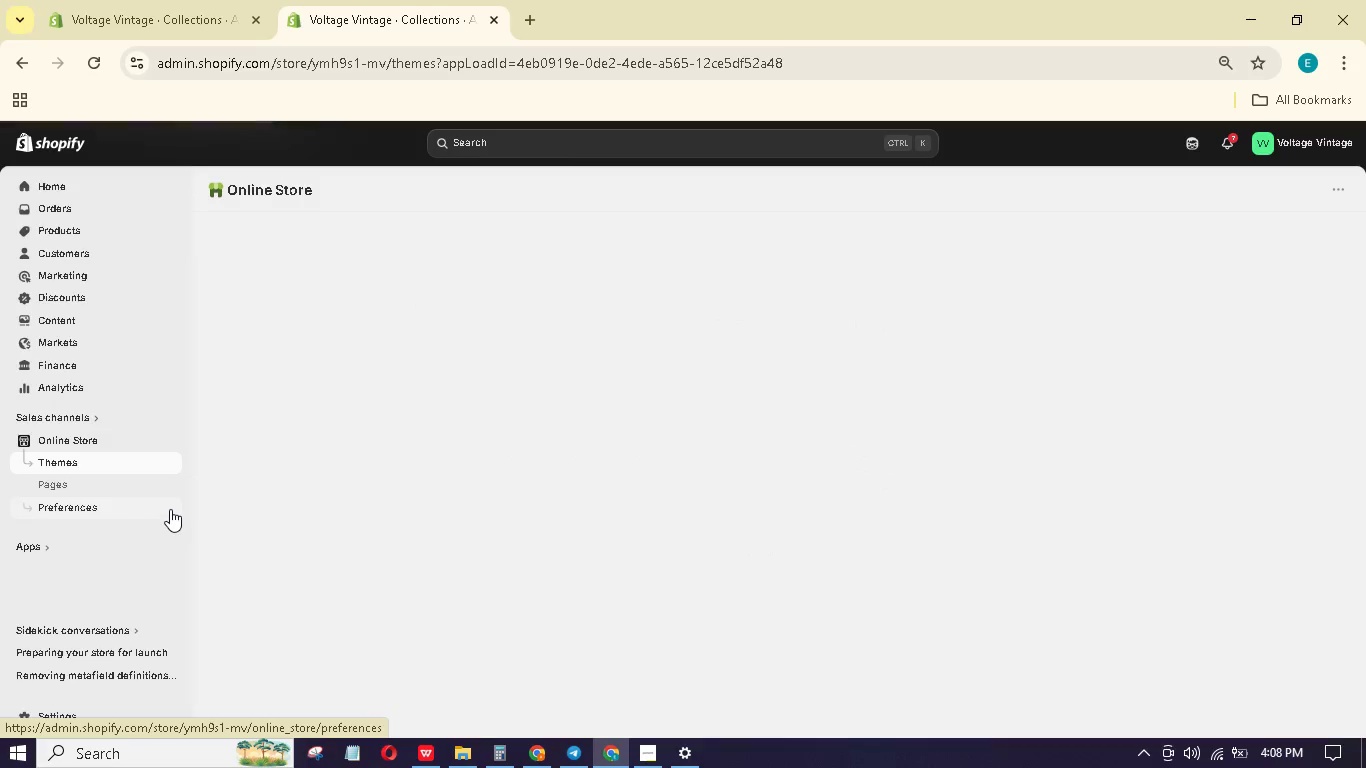 
left_click([1025, 233])
 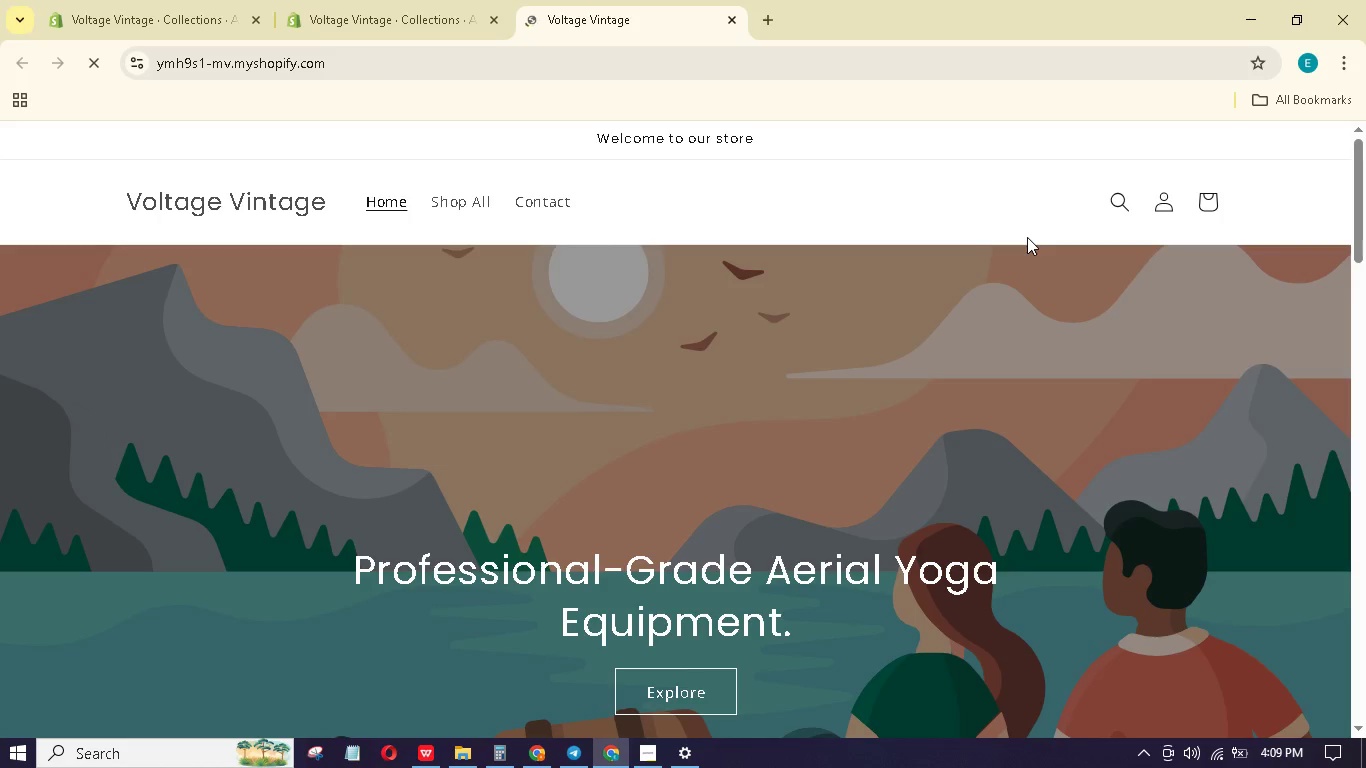 
wait(6.94)
 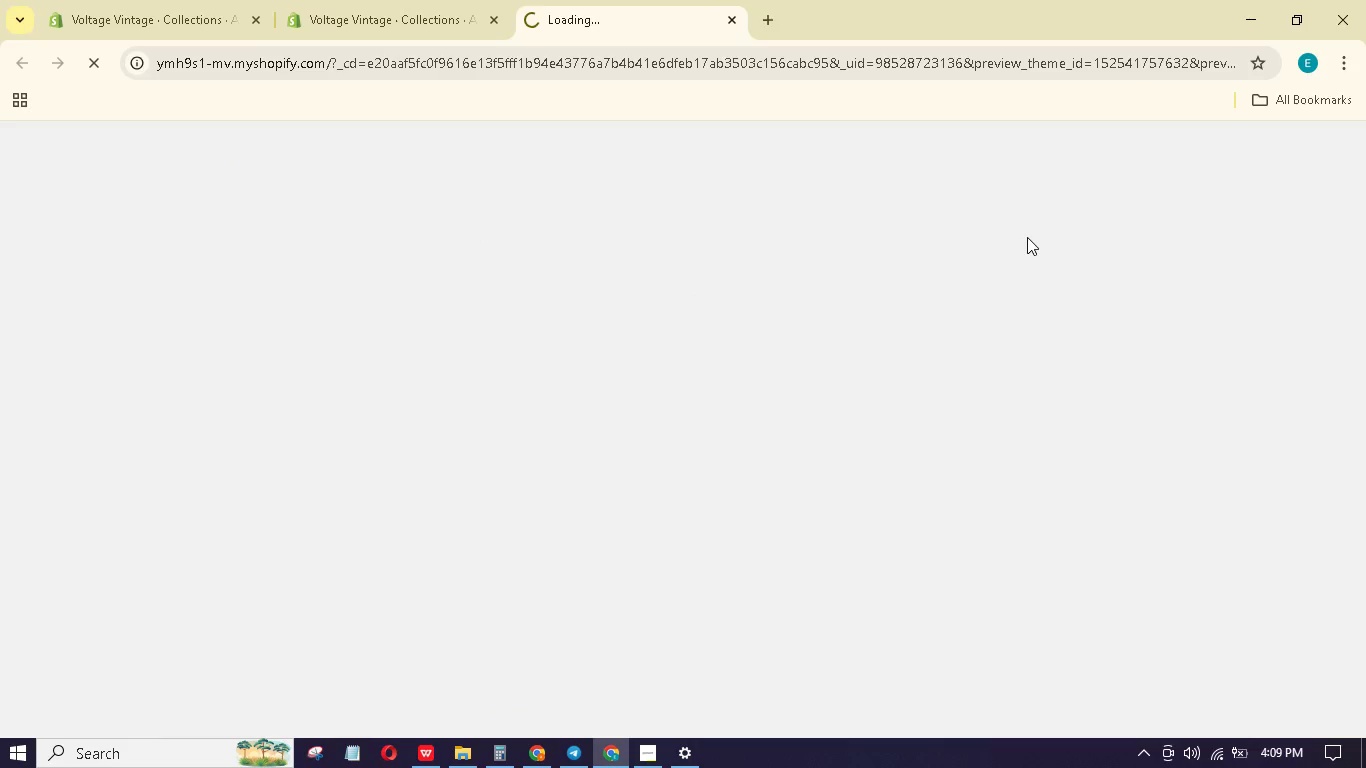 
left_click([461, 0])
 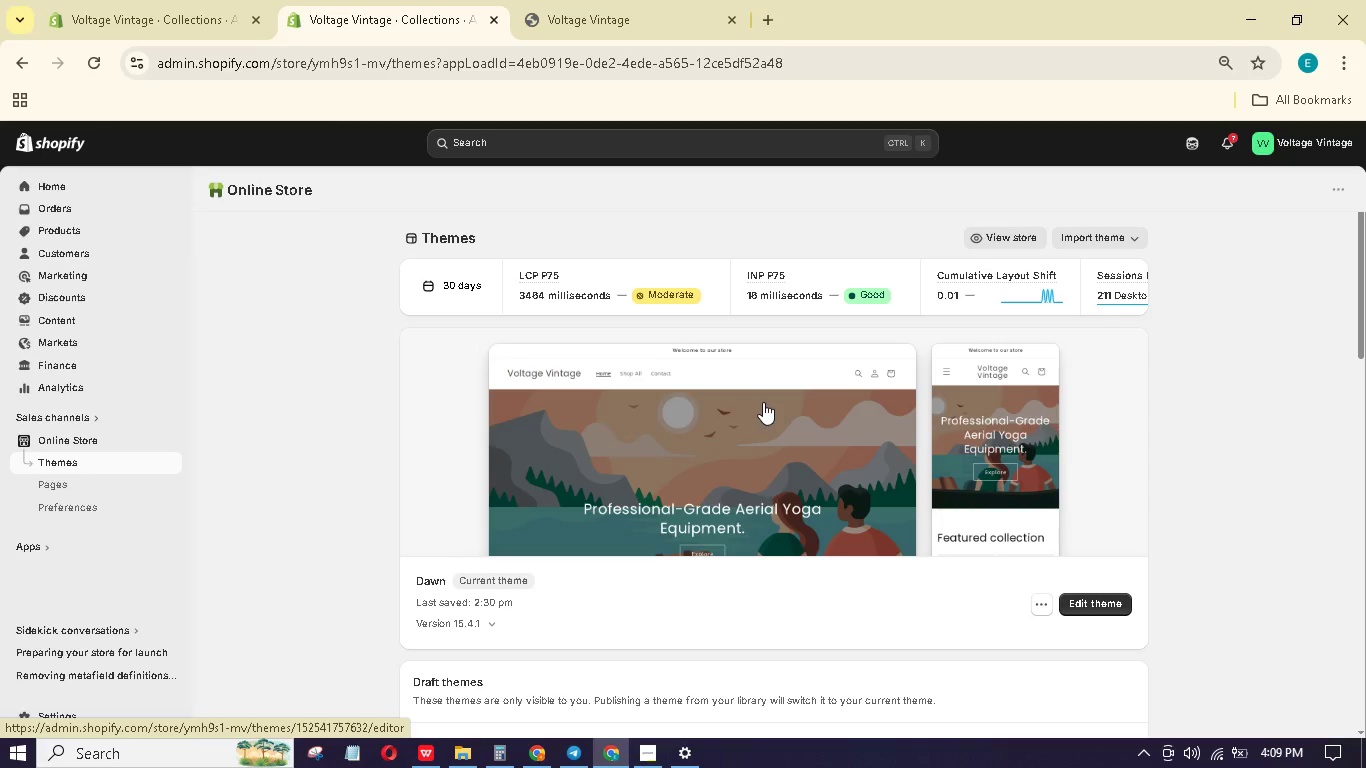 
wait(8.86)
 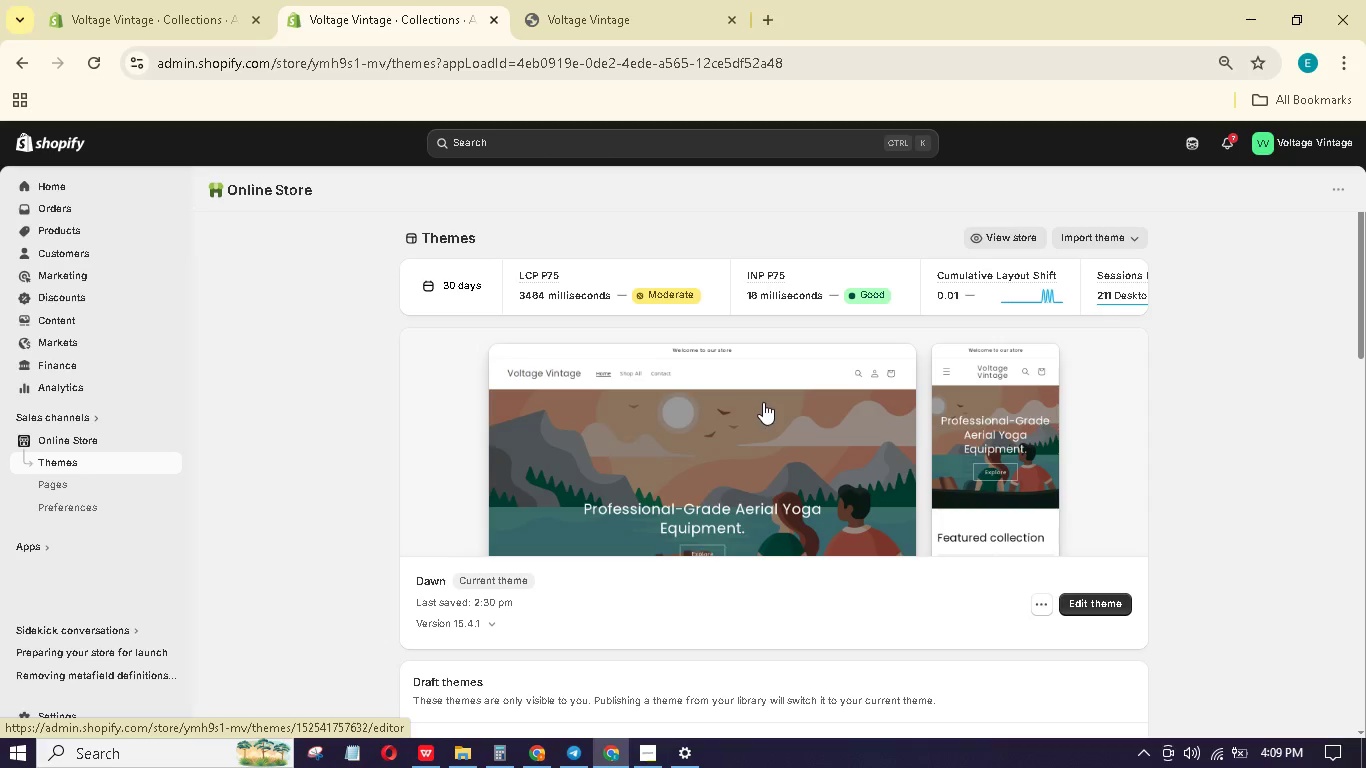 
left_click([488, 22])
 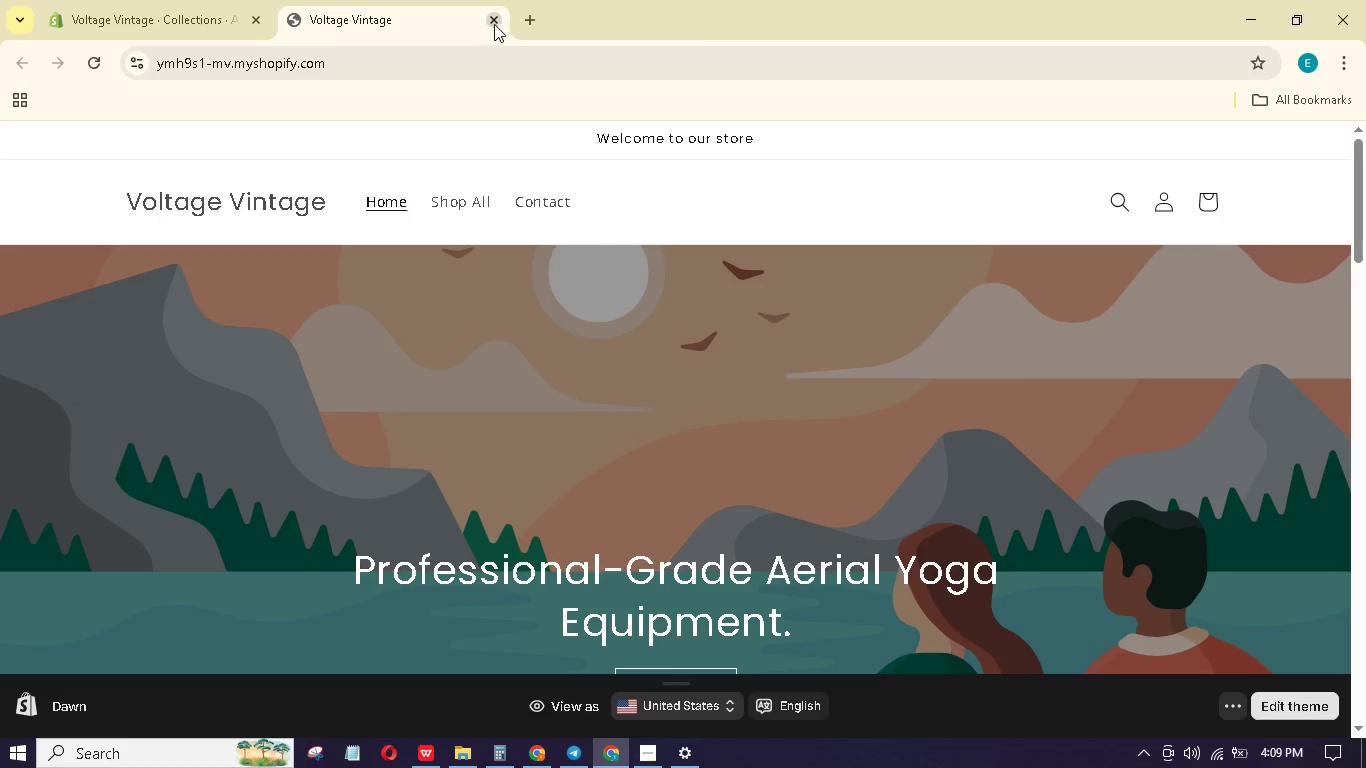 
left_click([494, 24])
 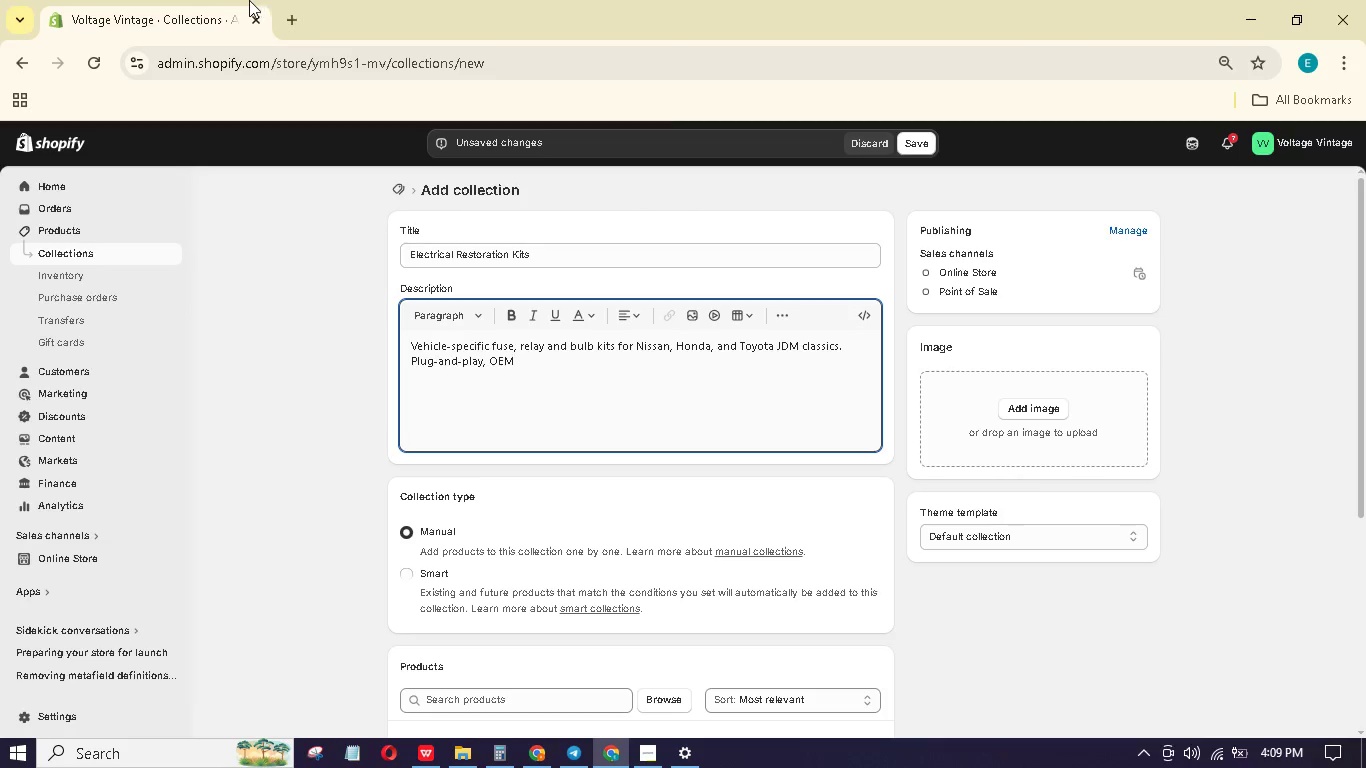 
left_click([237, 0])
 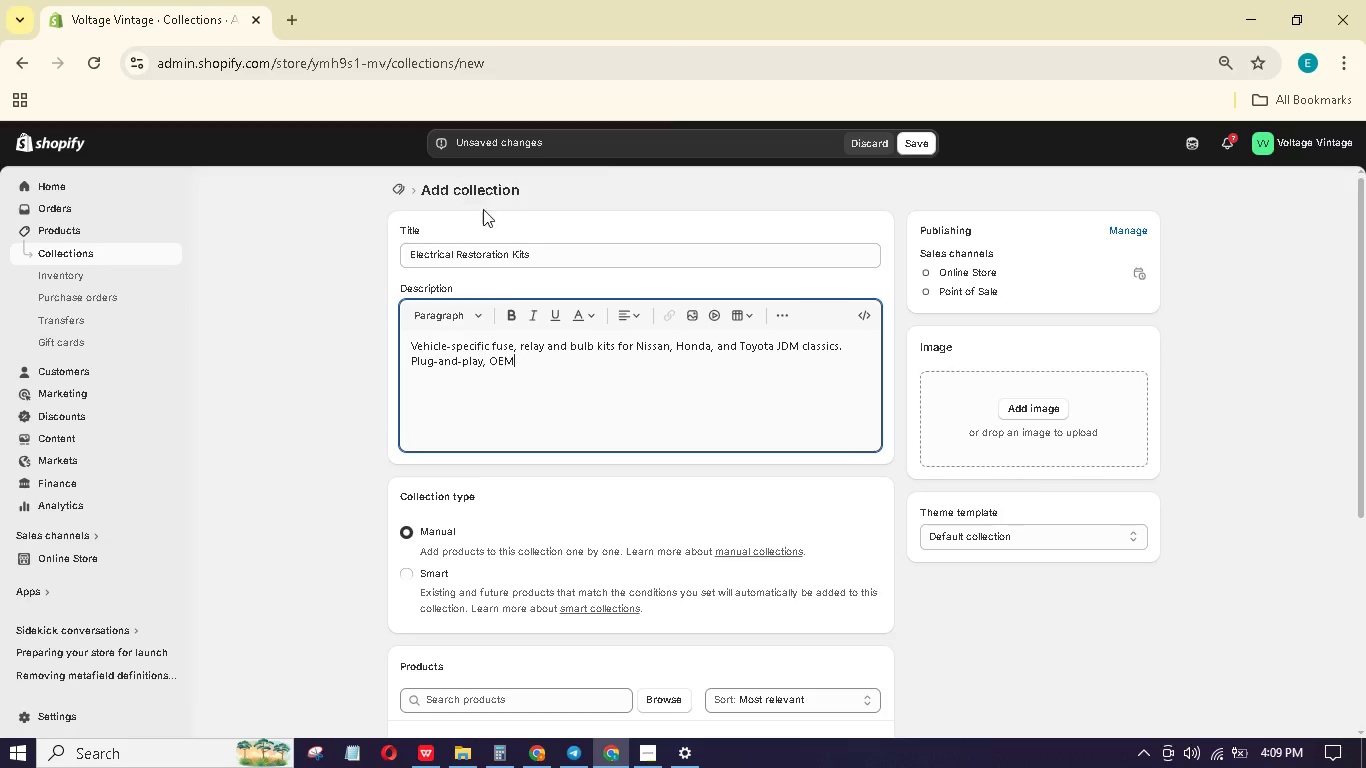 
mouse_move([532, 327])
 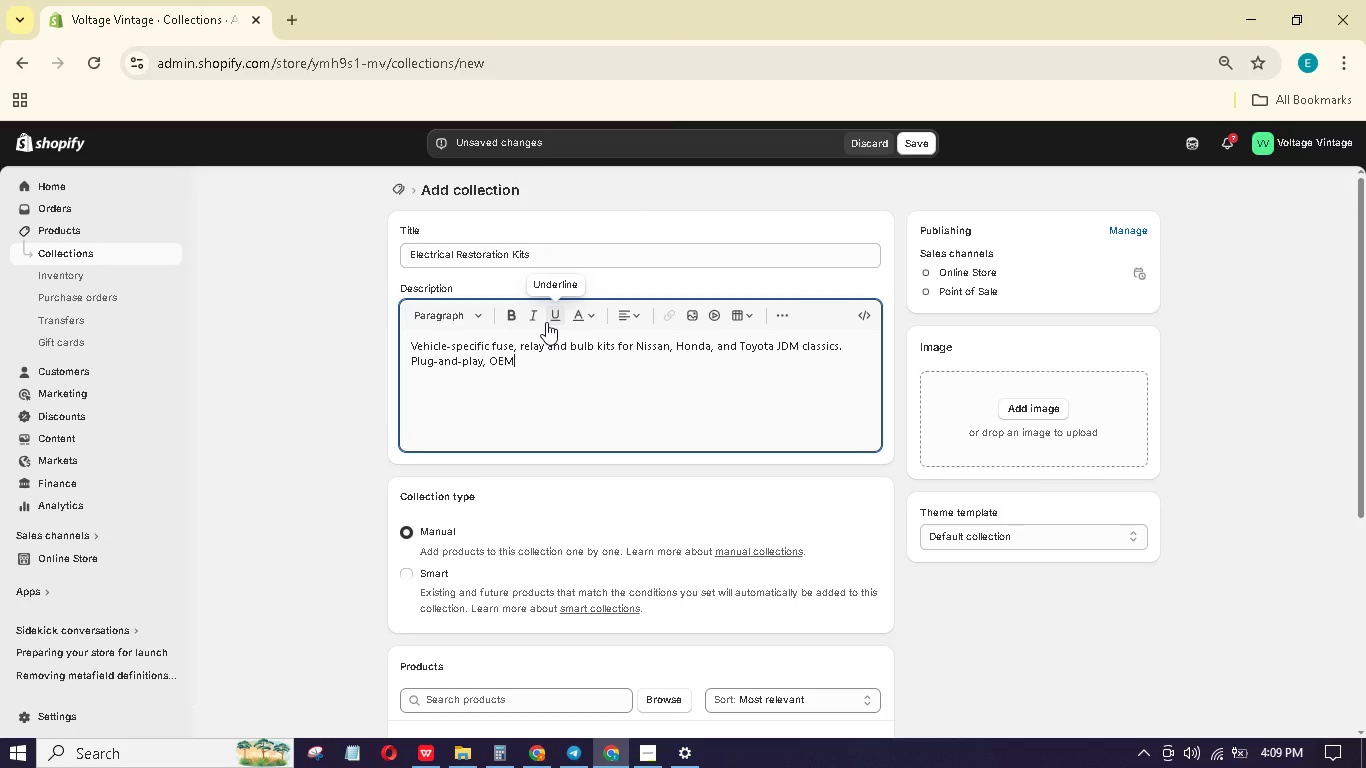 
type( compatible.)
 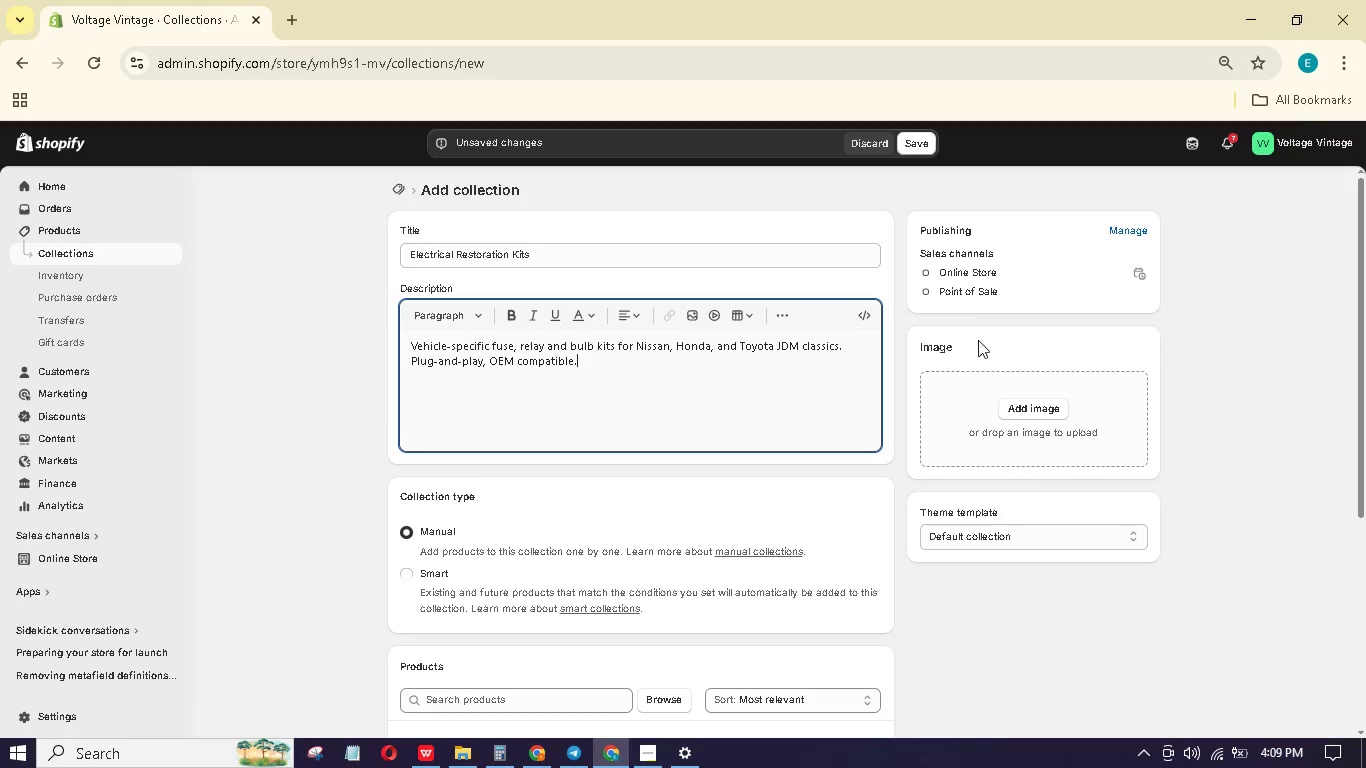 
scroll: coordinate [985, 355], scroll_direction: down, amount: 1.0
 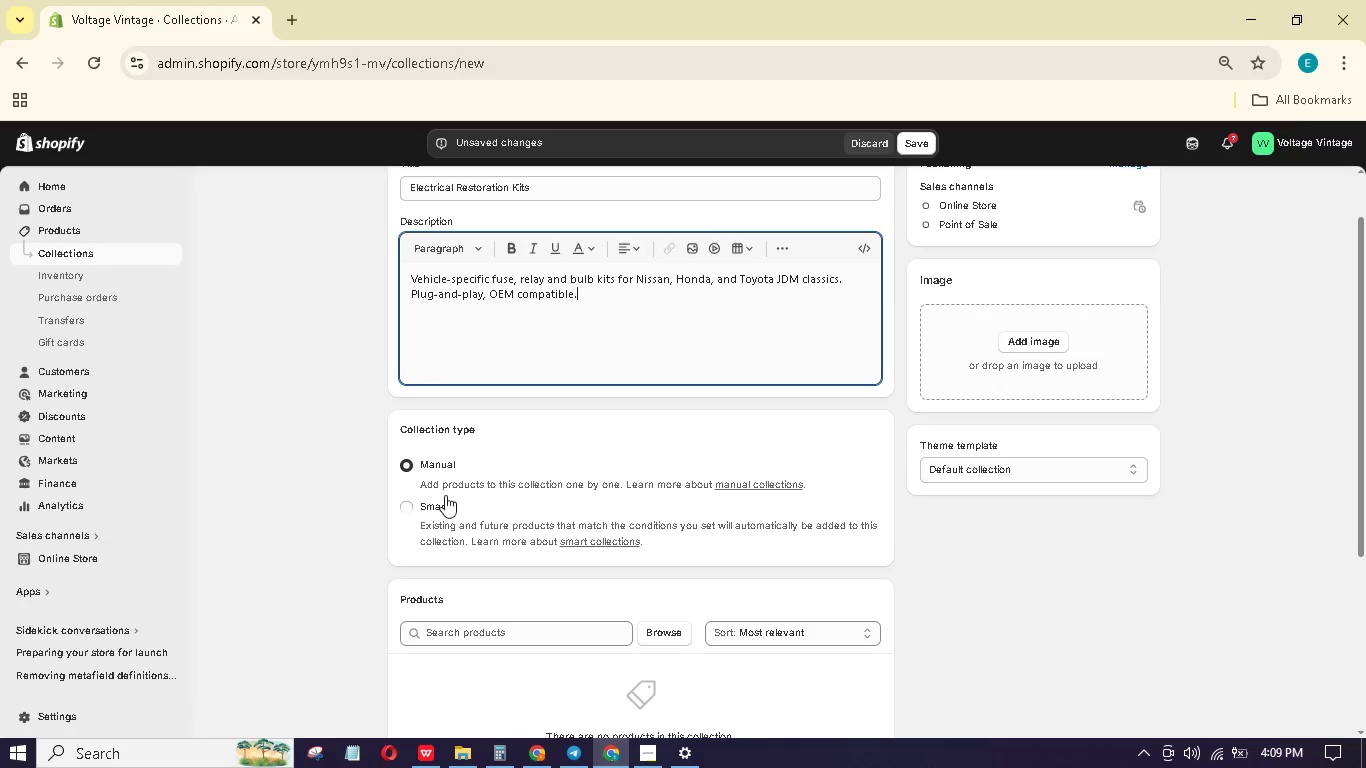 
wait(10.43)
 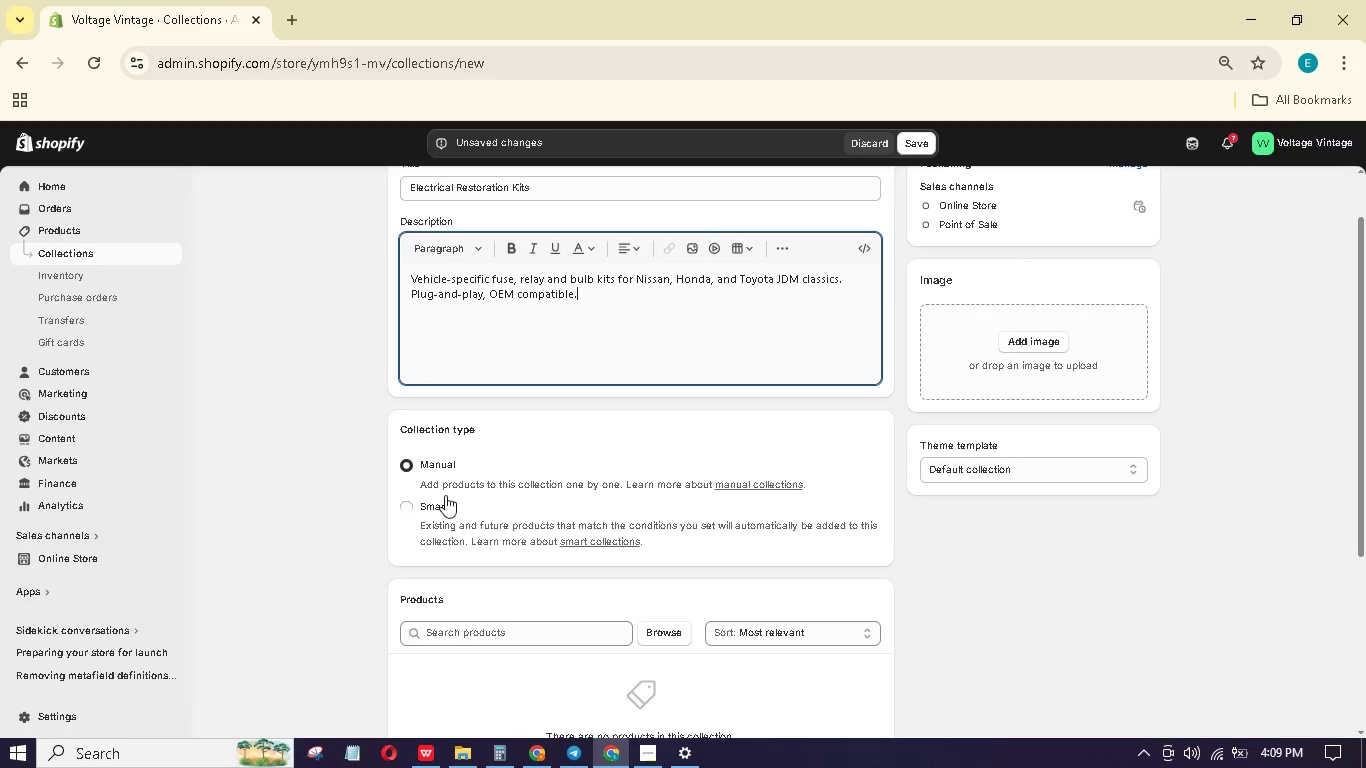 
scroll: coordinate [584, 555], scroll_direction: down, amount: 3.0
 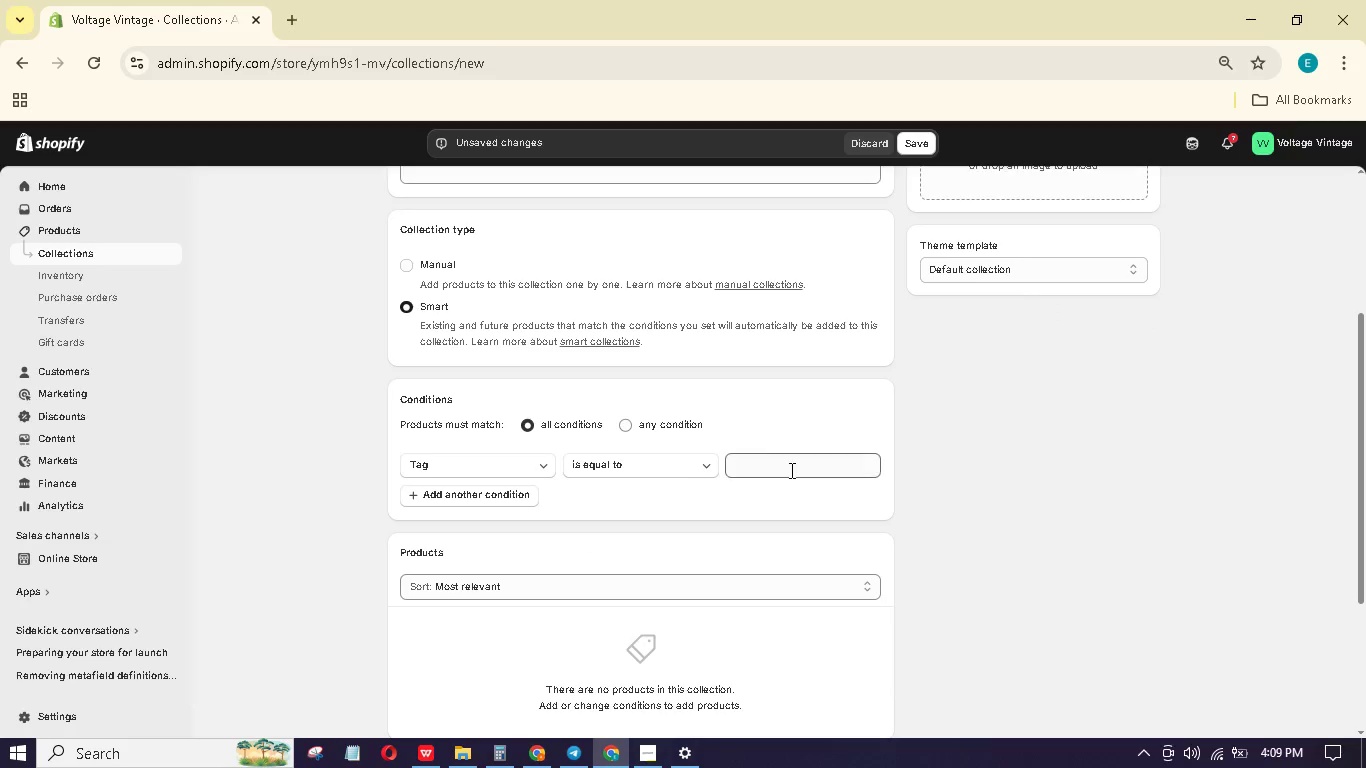 
left_click([790, 466])
 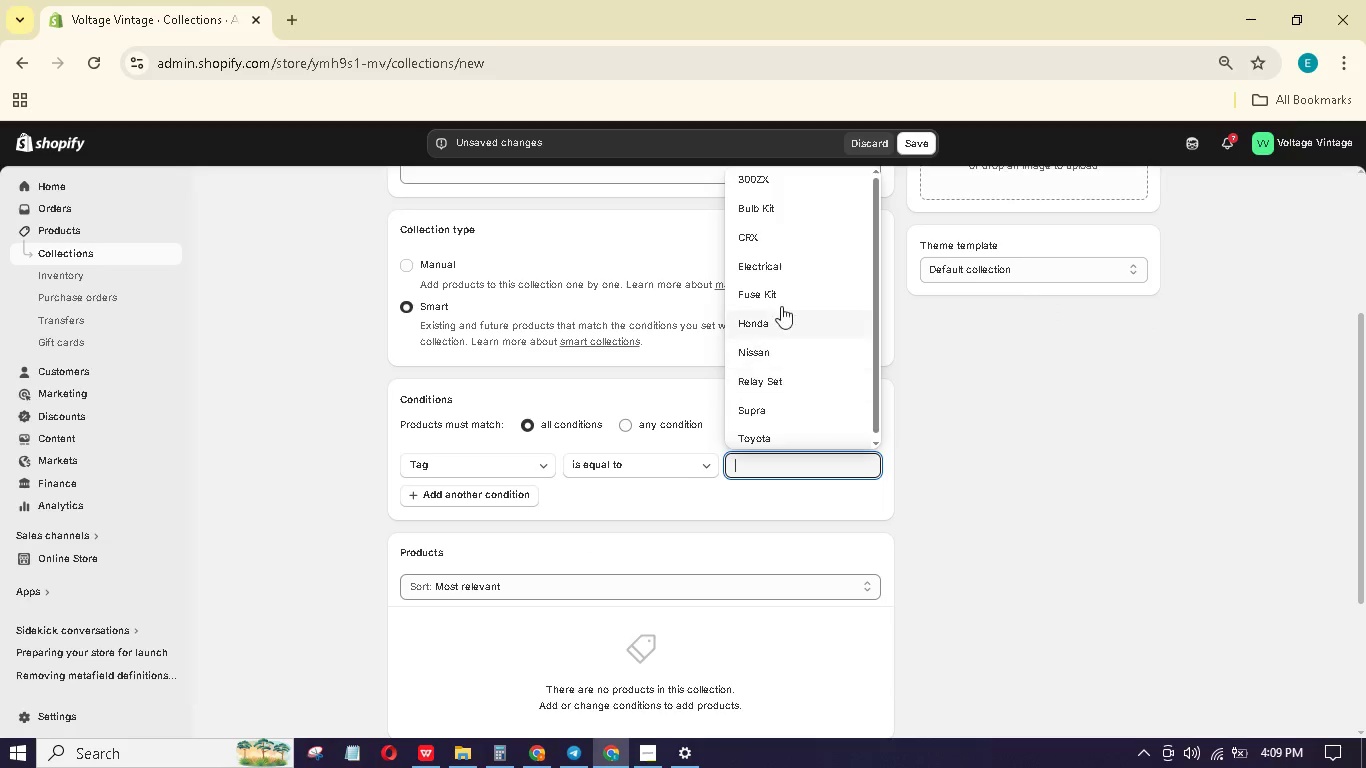 
left_click([786, 268])
 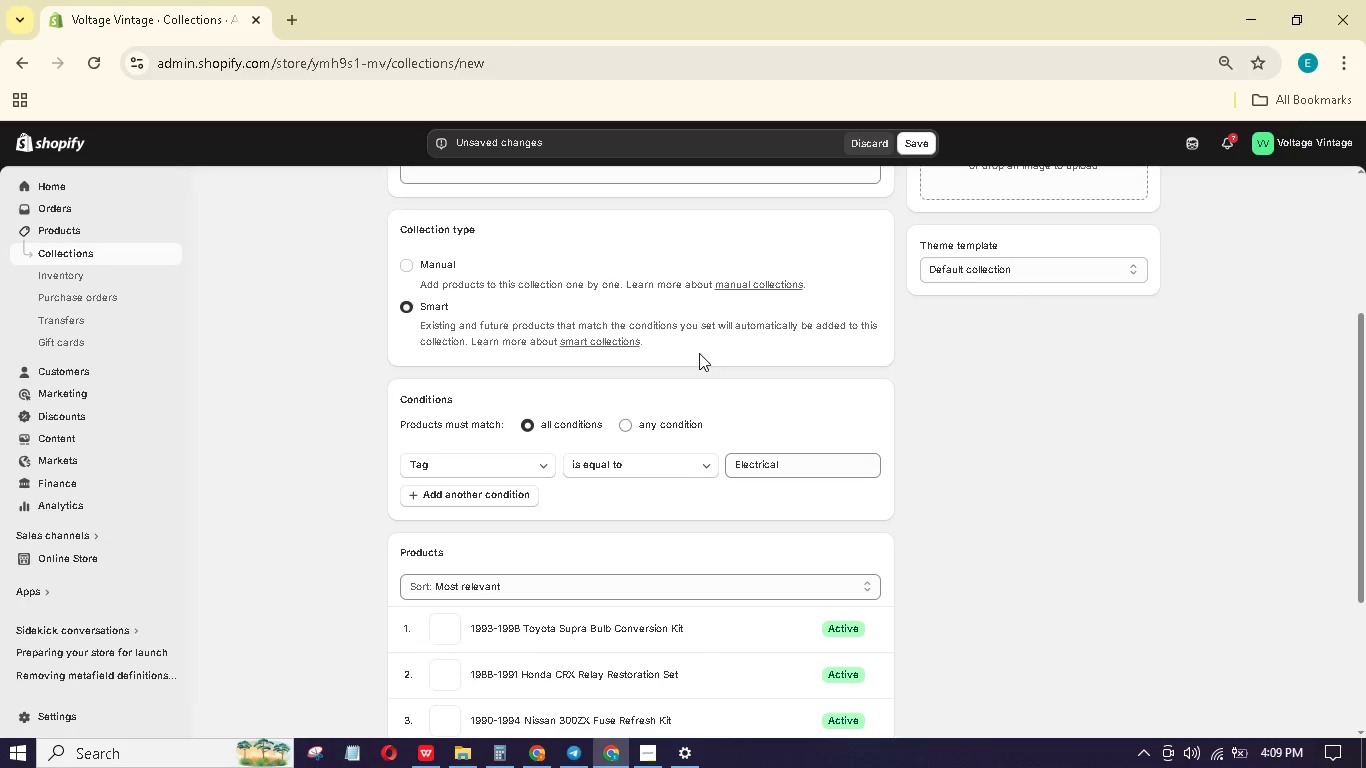 
scroll: coordinate [718, 378], scroll_direction: down, amount: 5.0
 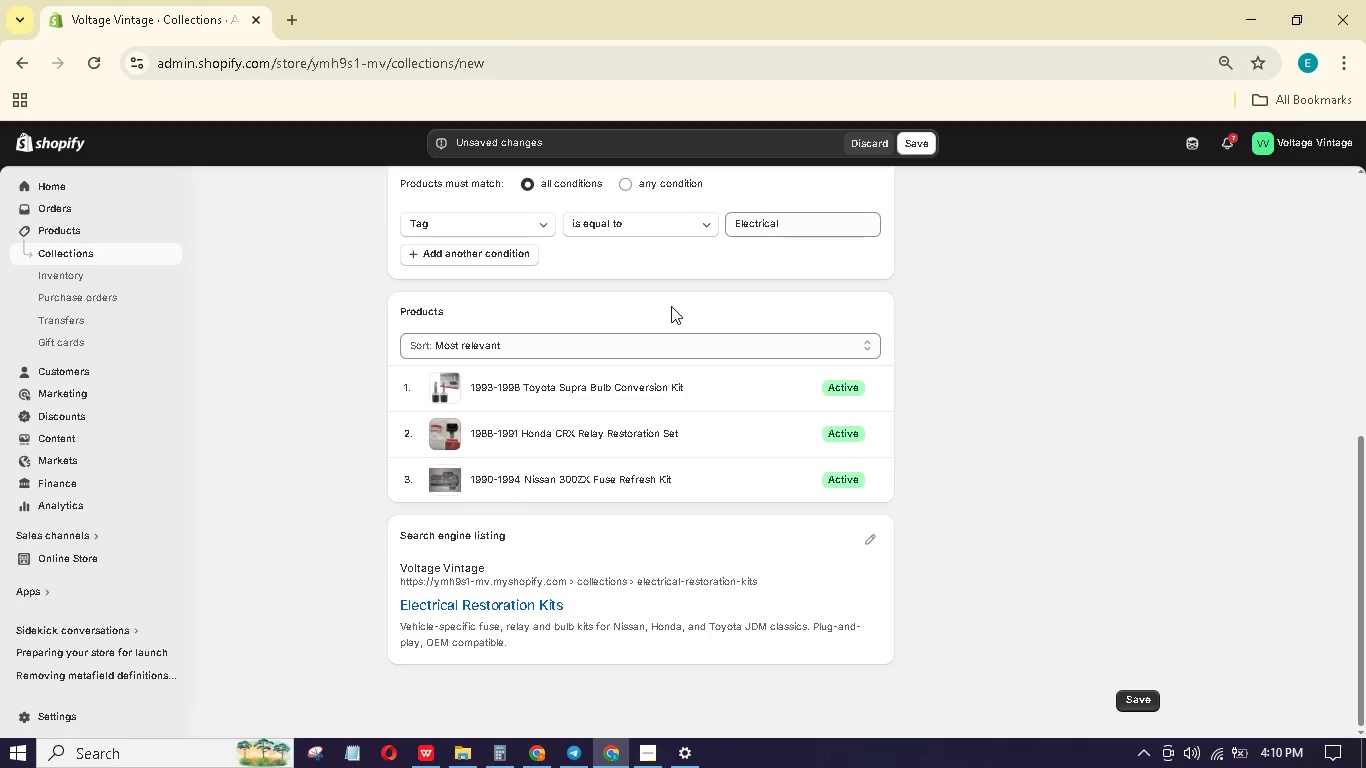 
wait(50.03)
 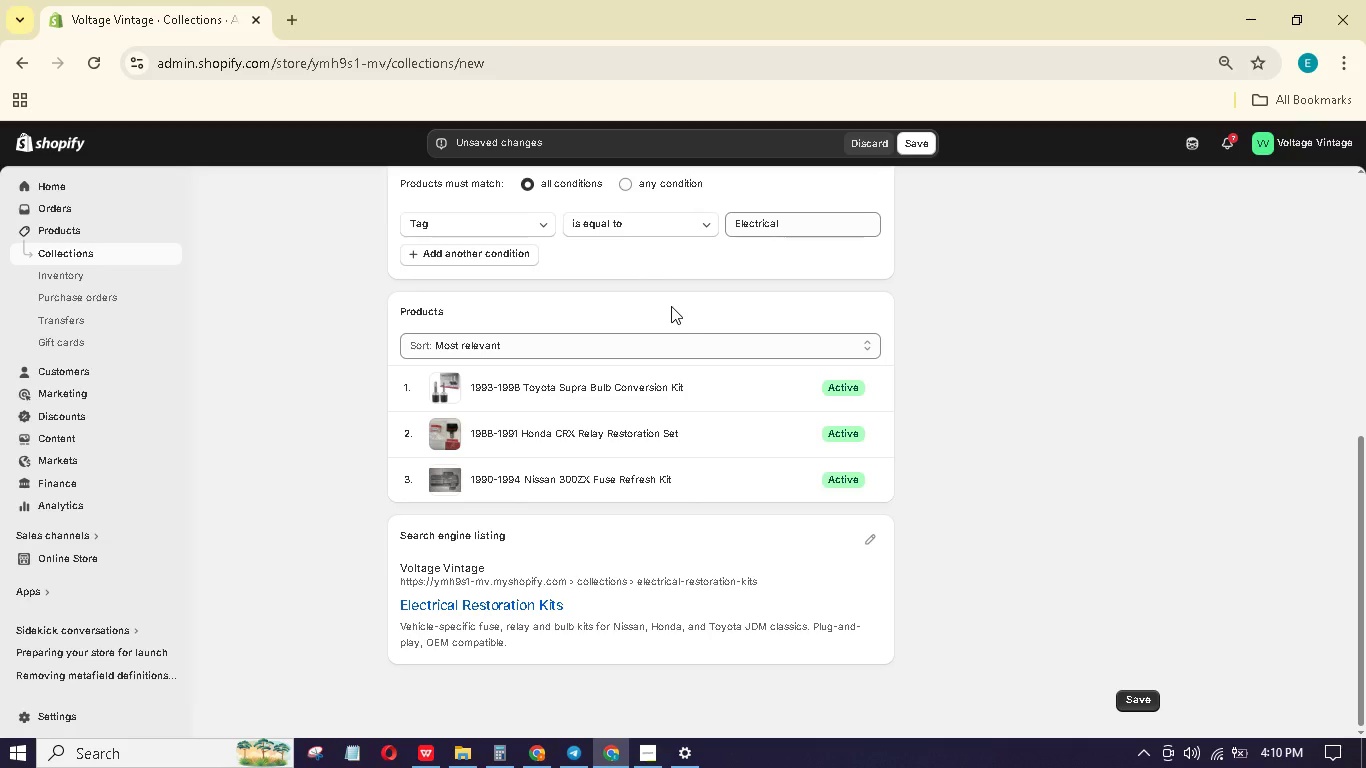 
mouse_move([878, 543])
 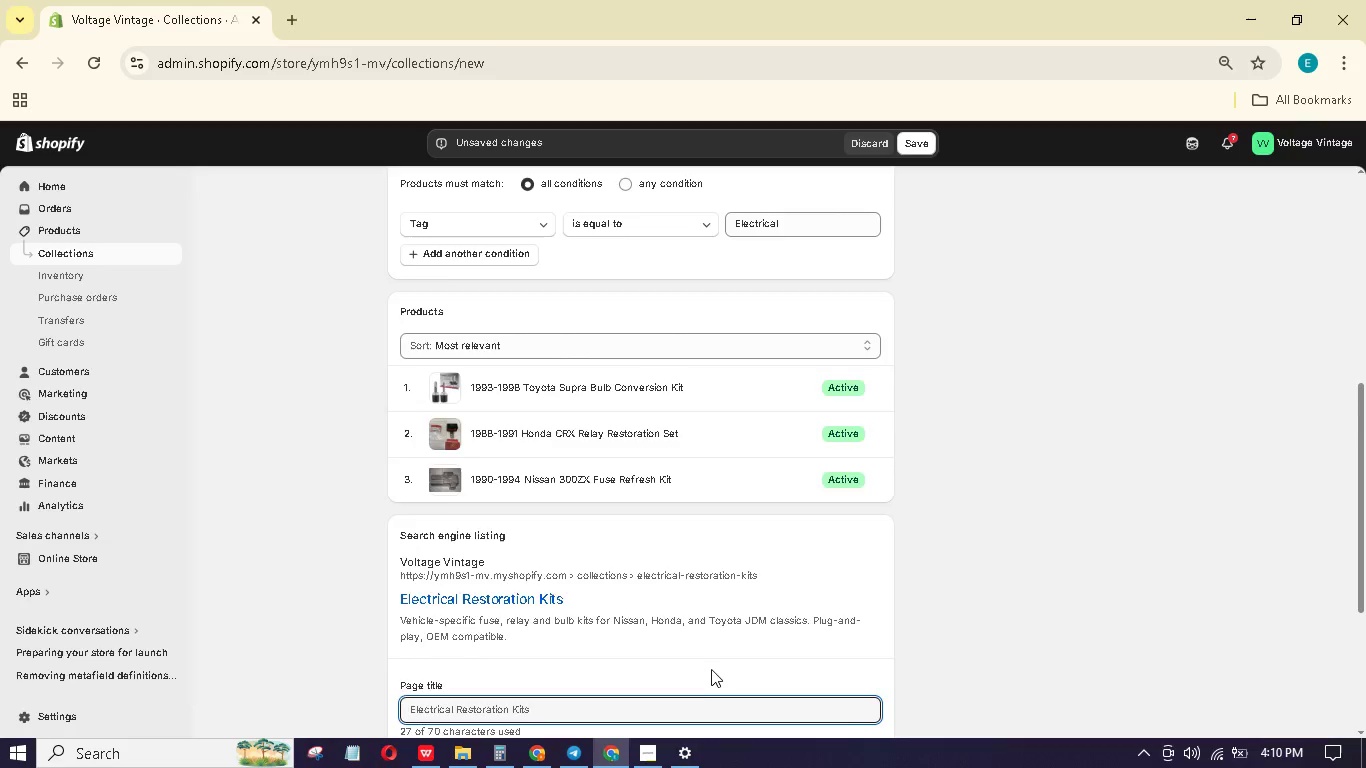 
scroll: coordinate [710, 668], scroll_direction: down, amount: 3.0
 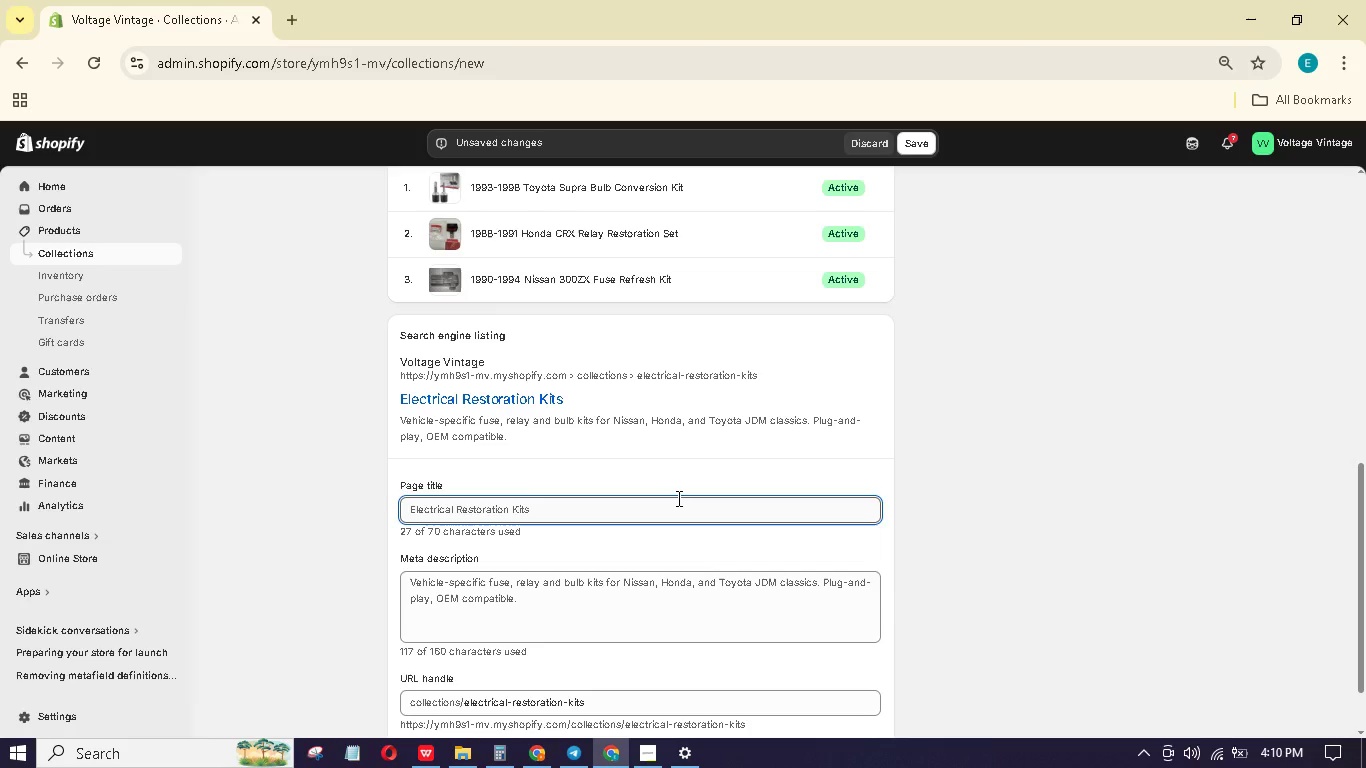 
wait(20.24)
 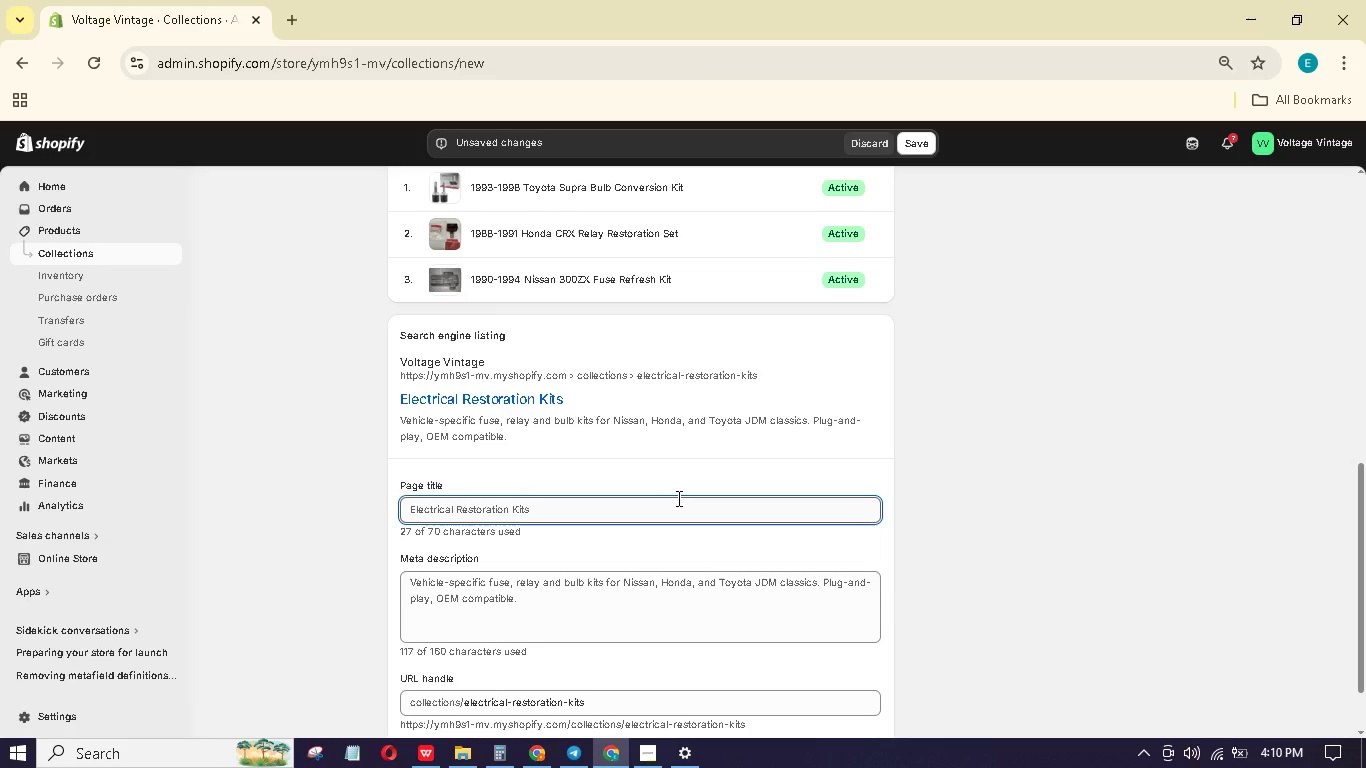 
scroll: coordinate [737, 578], scroll_direction: down, amount: 1.0
 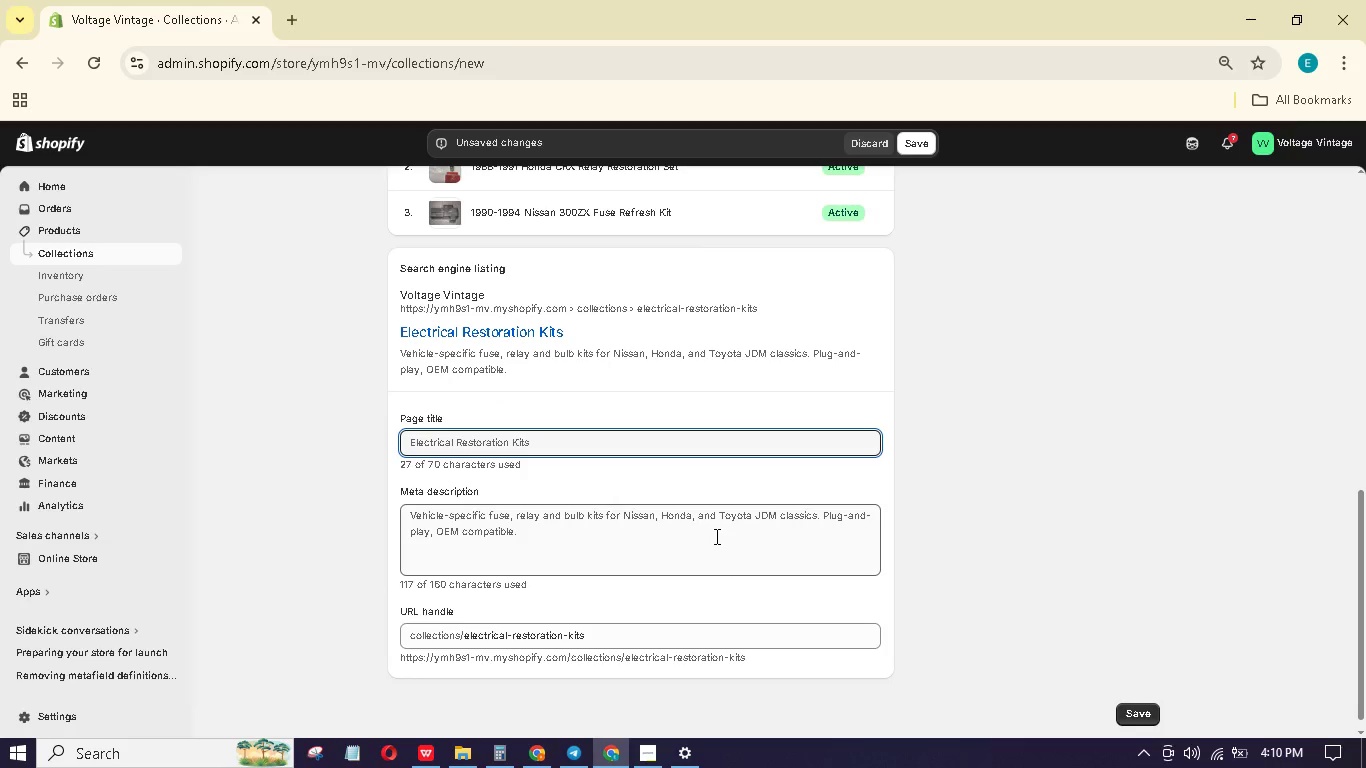 
scroll: coordinate [715, 536], scroll_direction: up, amount: 2.0
 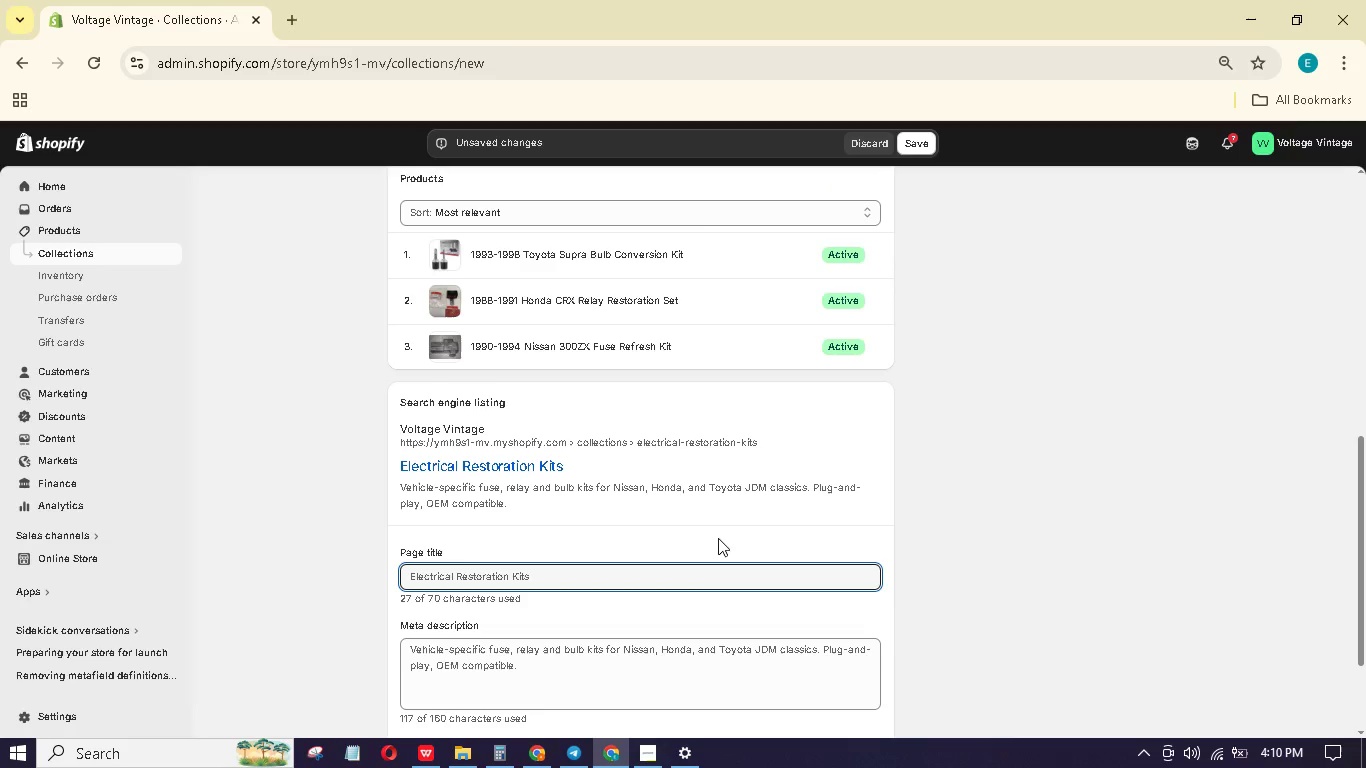 
scroll: coordinate [721, 540], scroll_direction: down, amount: 1.0
 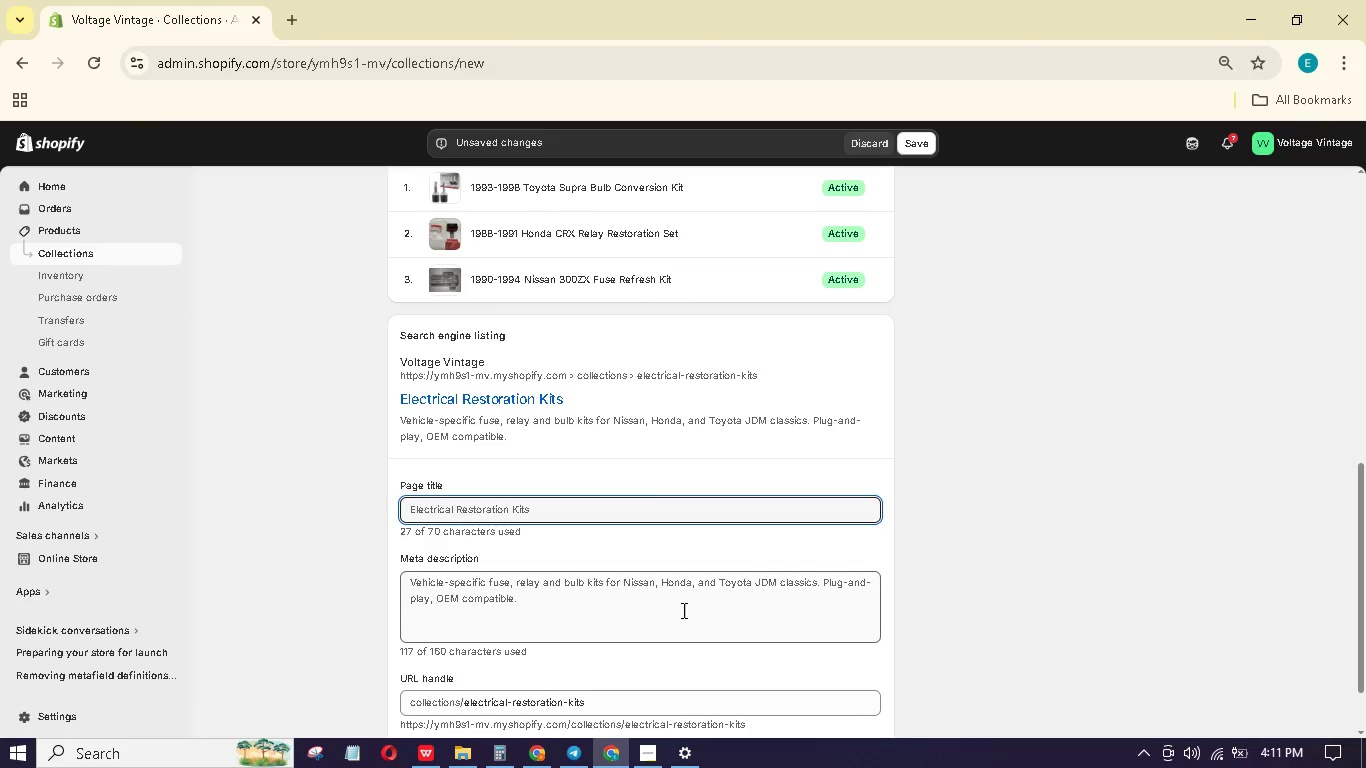 
left_click([674, 598])
 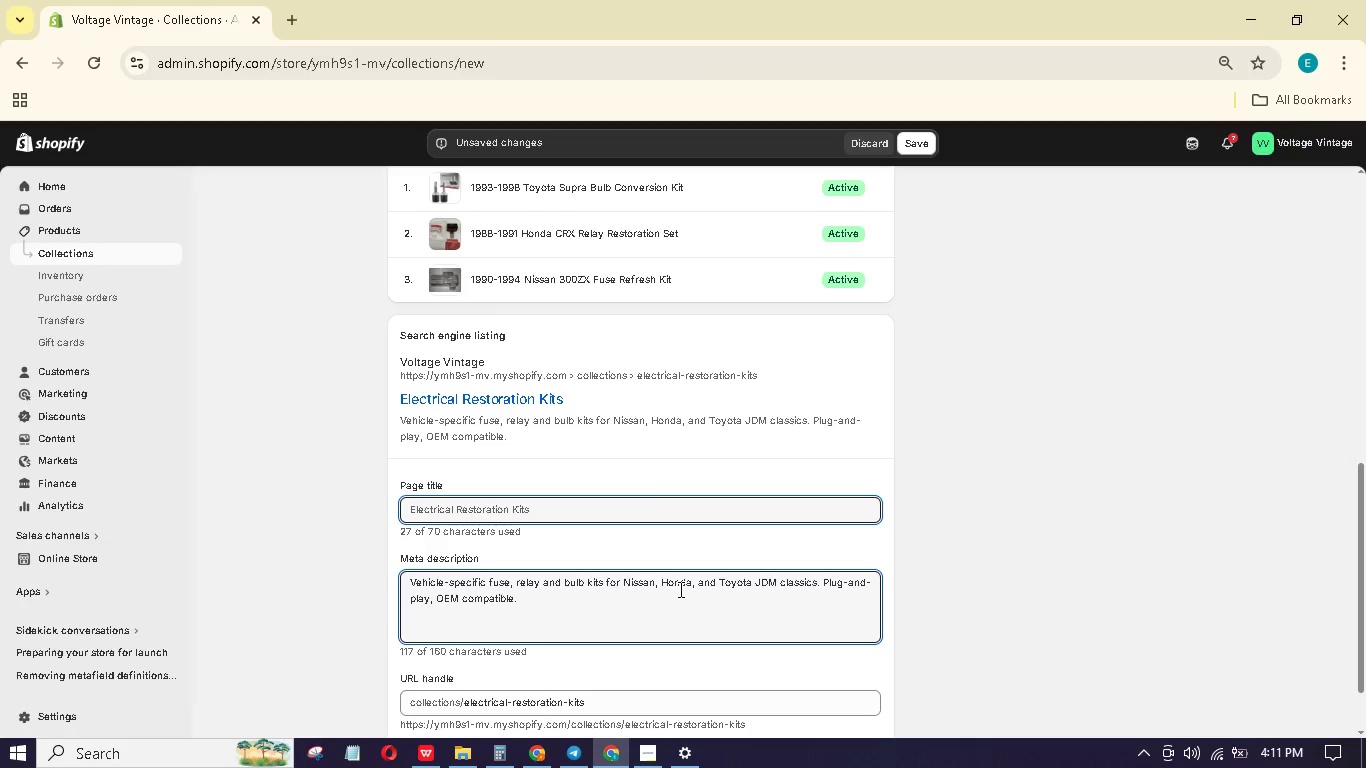 
key(Control+A)
 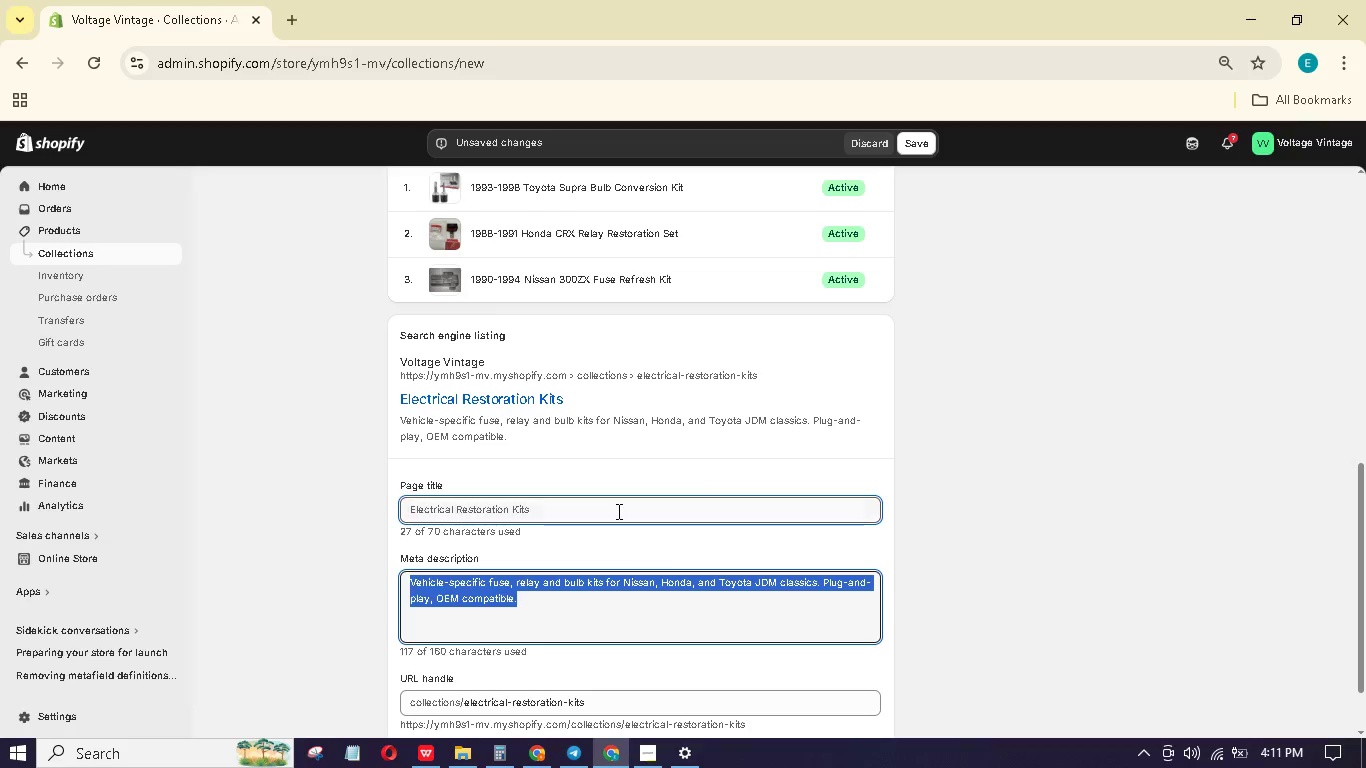 
type(Fuse, relay, nd bulb kits)
 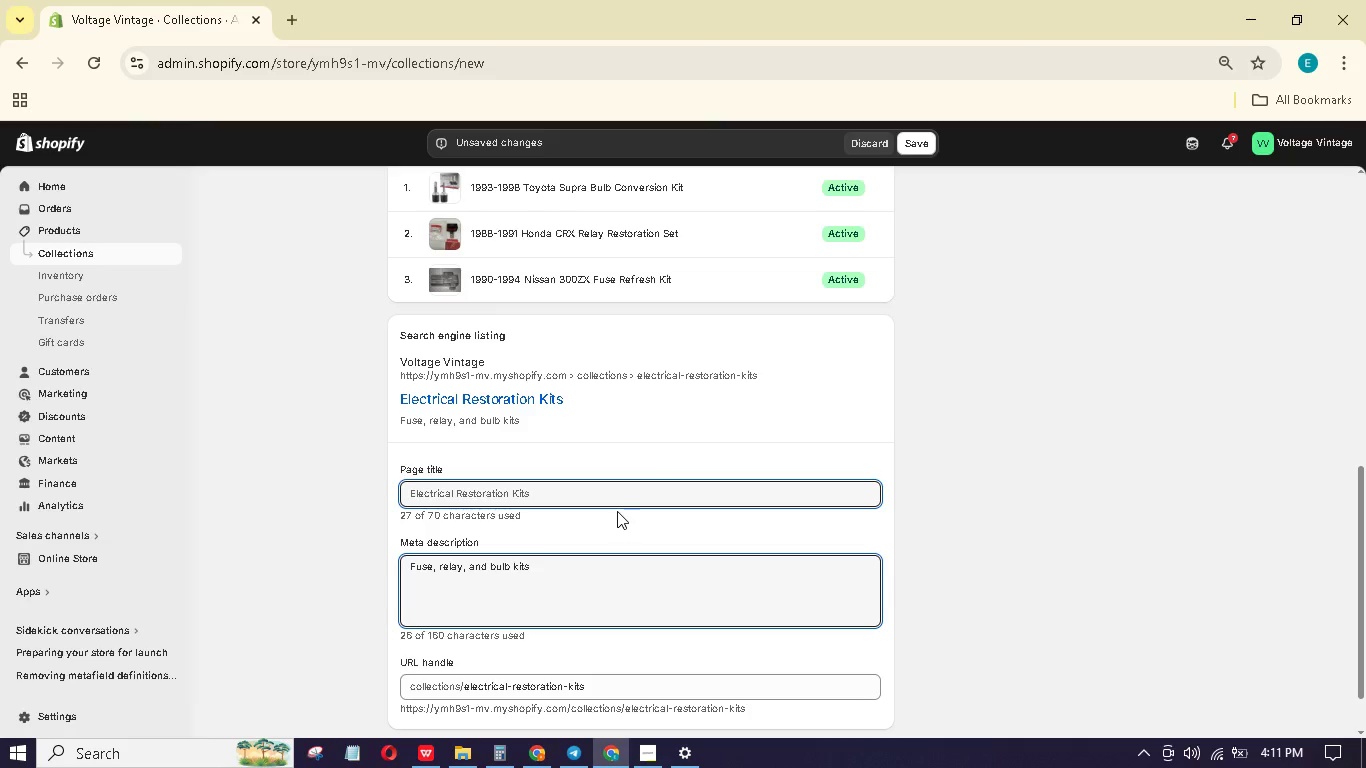 
wait(7.64)
 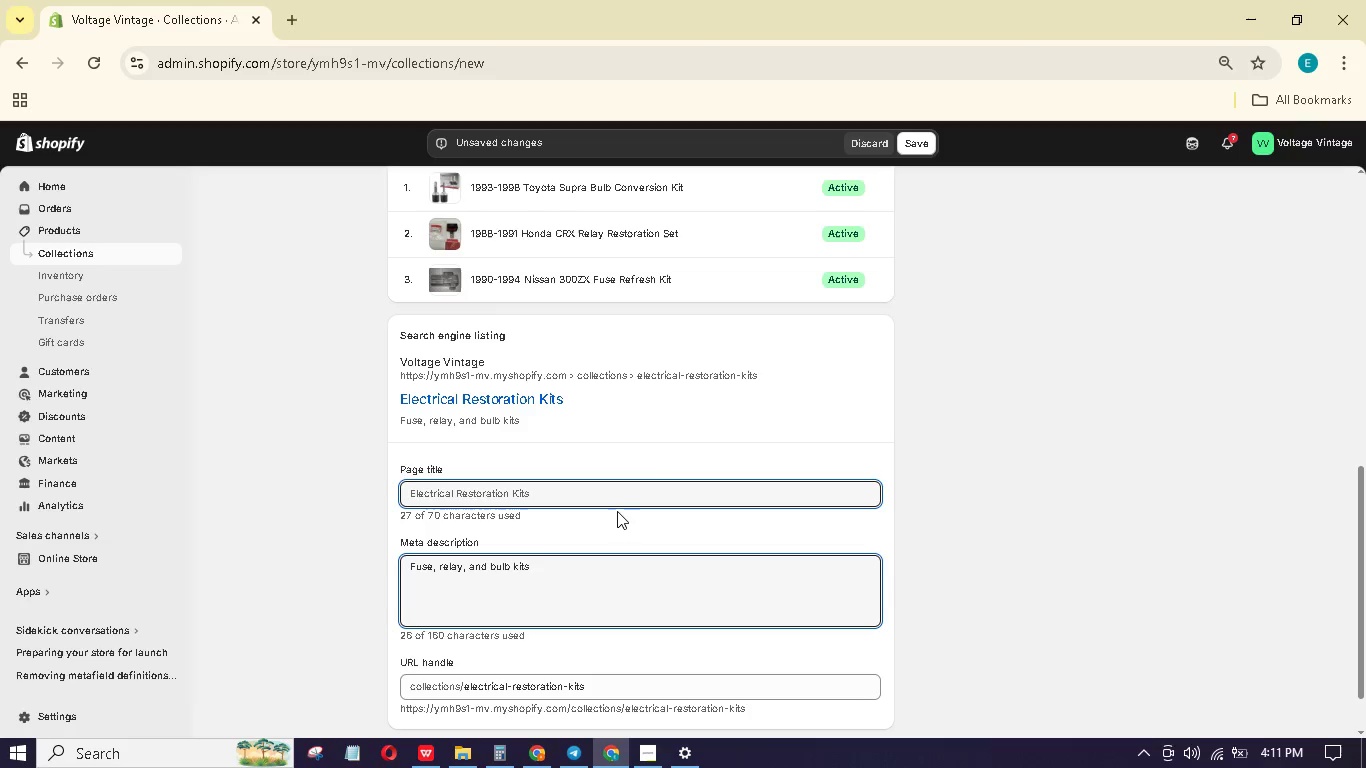 
type( for 1980)
 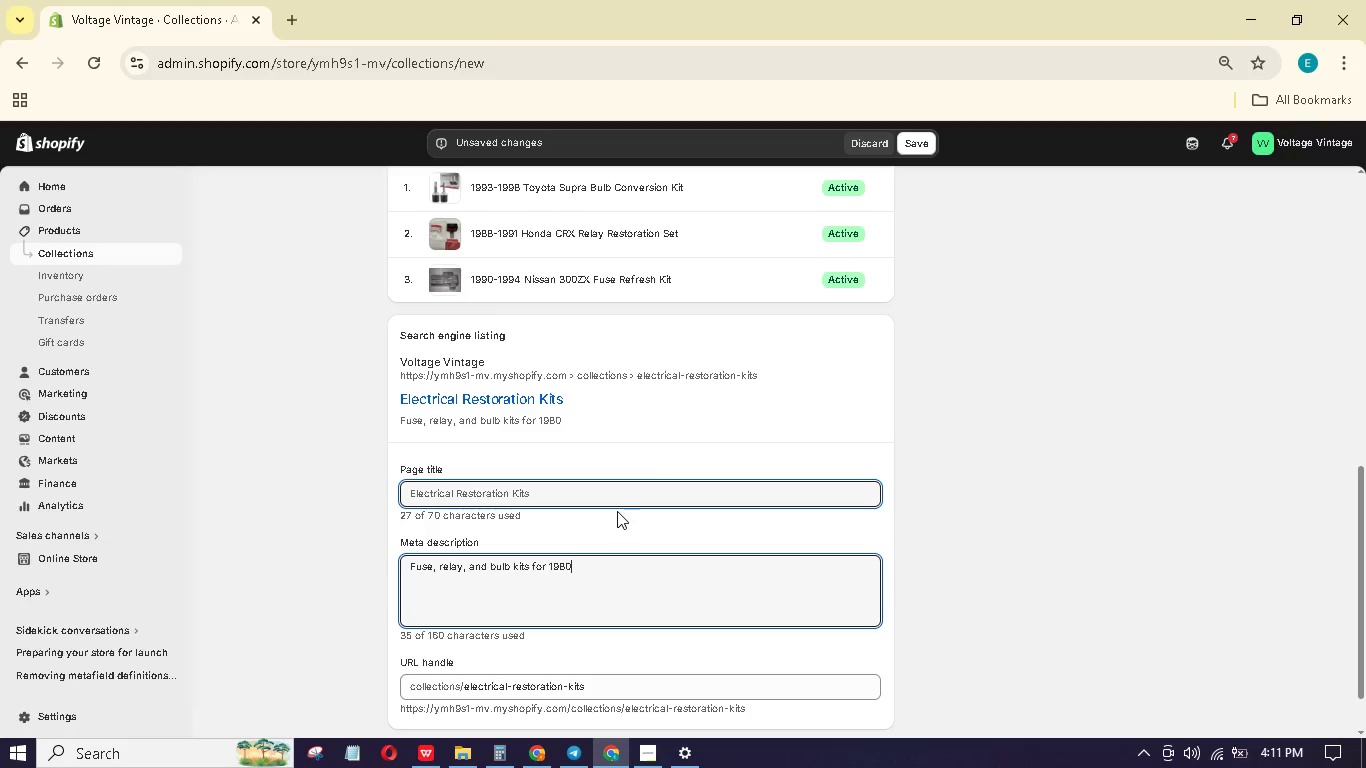 
type(s-1990s Japanese imports. Nissan 300ZX, Honda CRX, Toyota Supra. Restore our)
 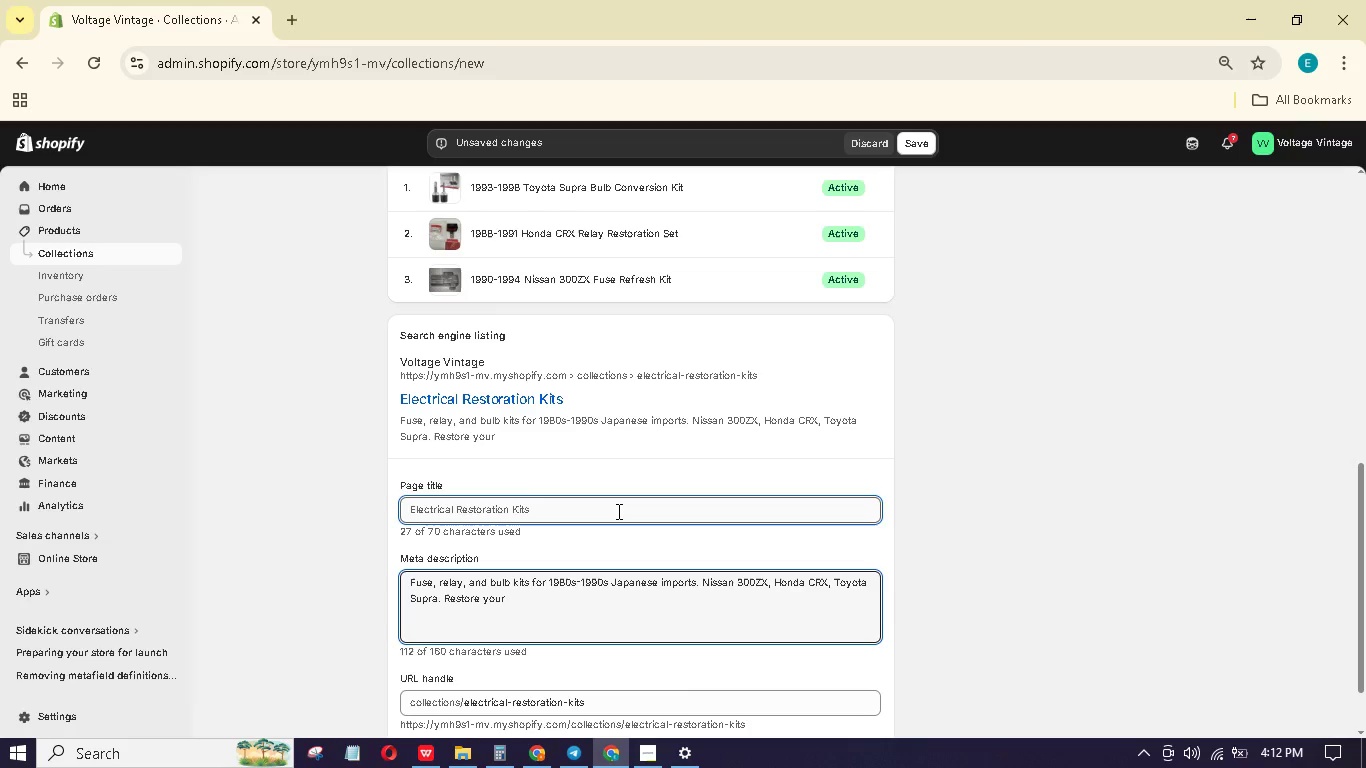 
wait(16.55)
 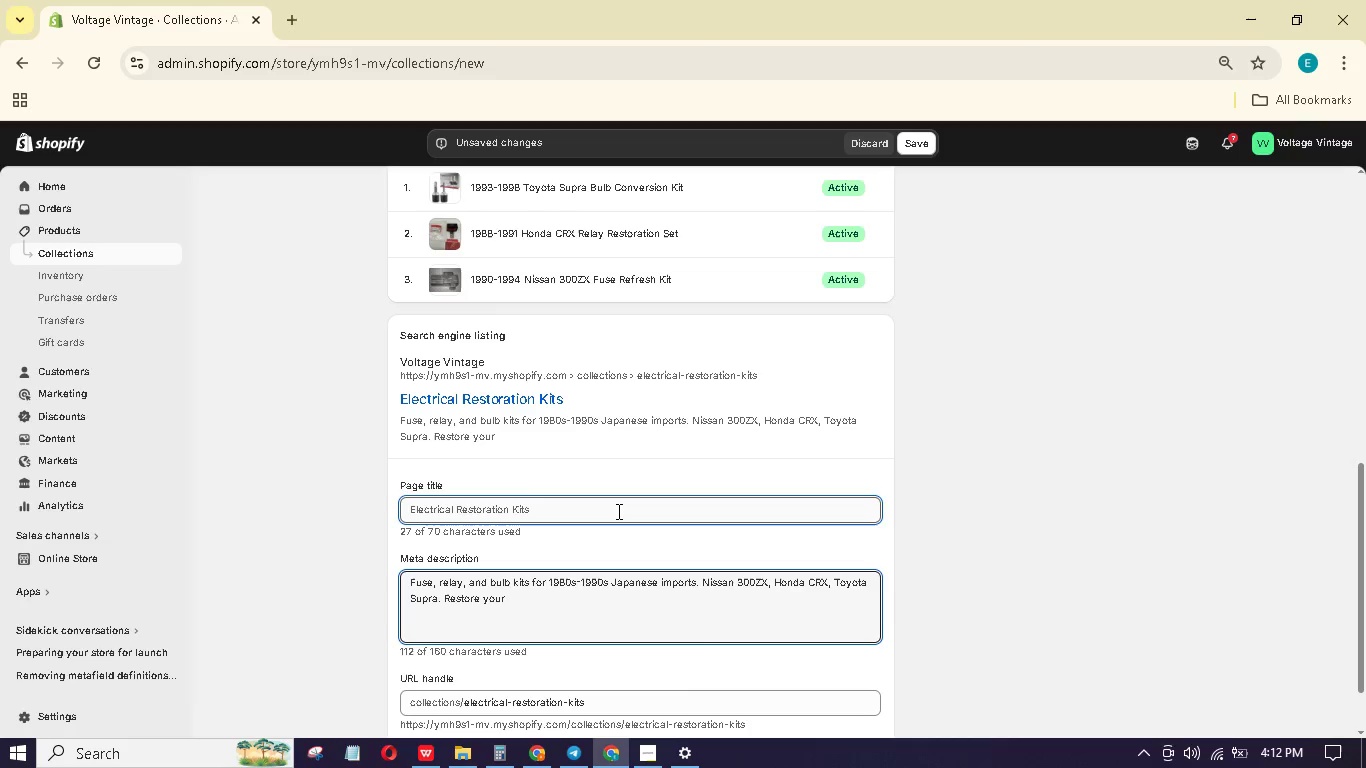 
key(Space)
 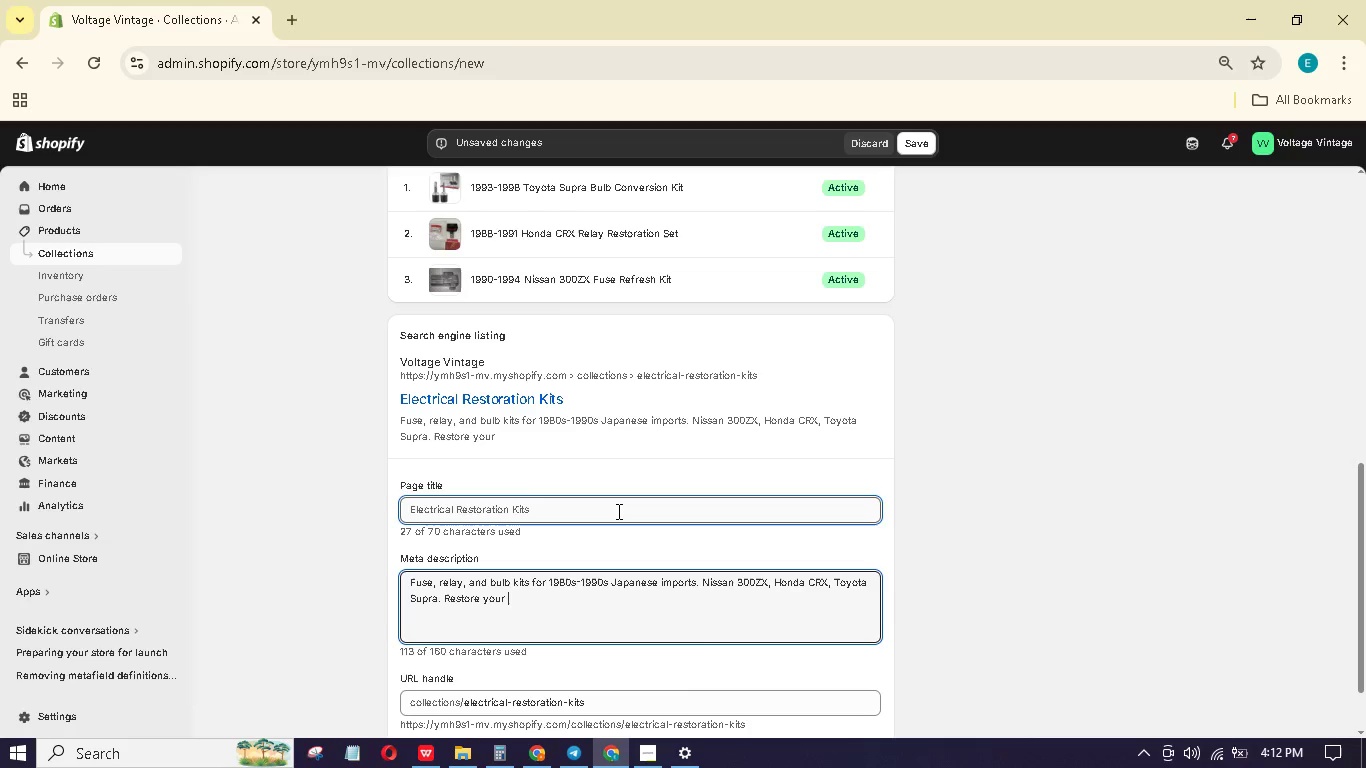 
type(electrical system.)
 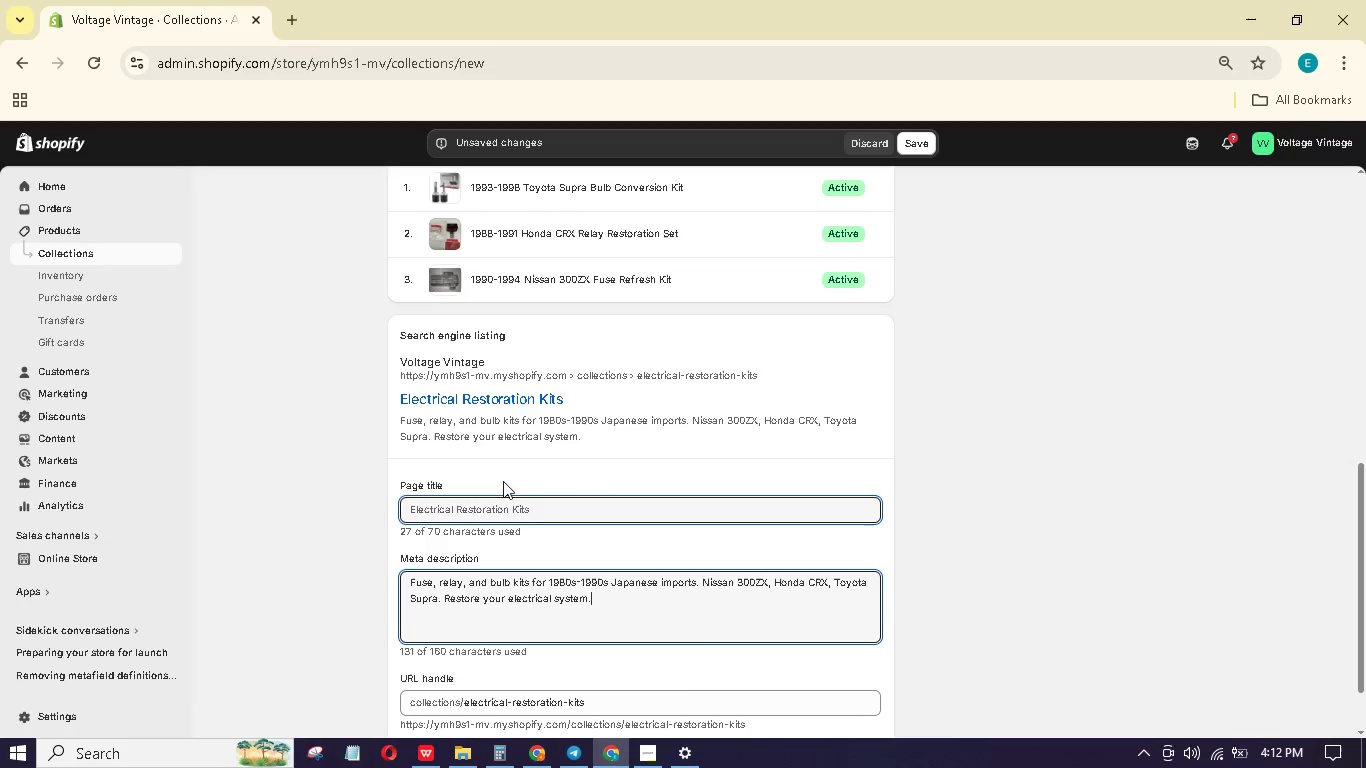 
left_click([548, 504])
 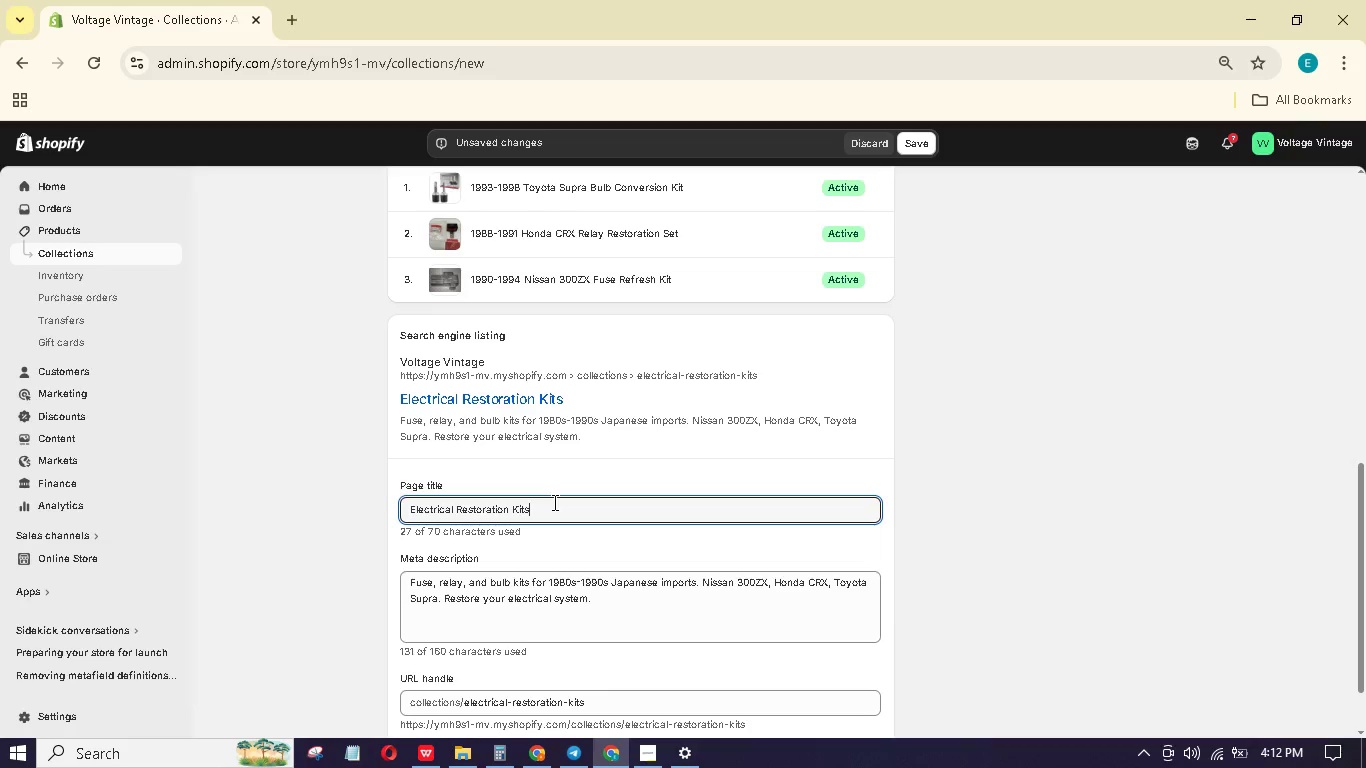 
type( for JDM Car)
 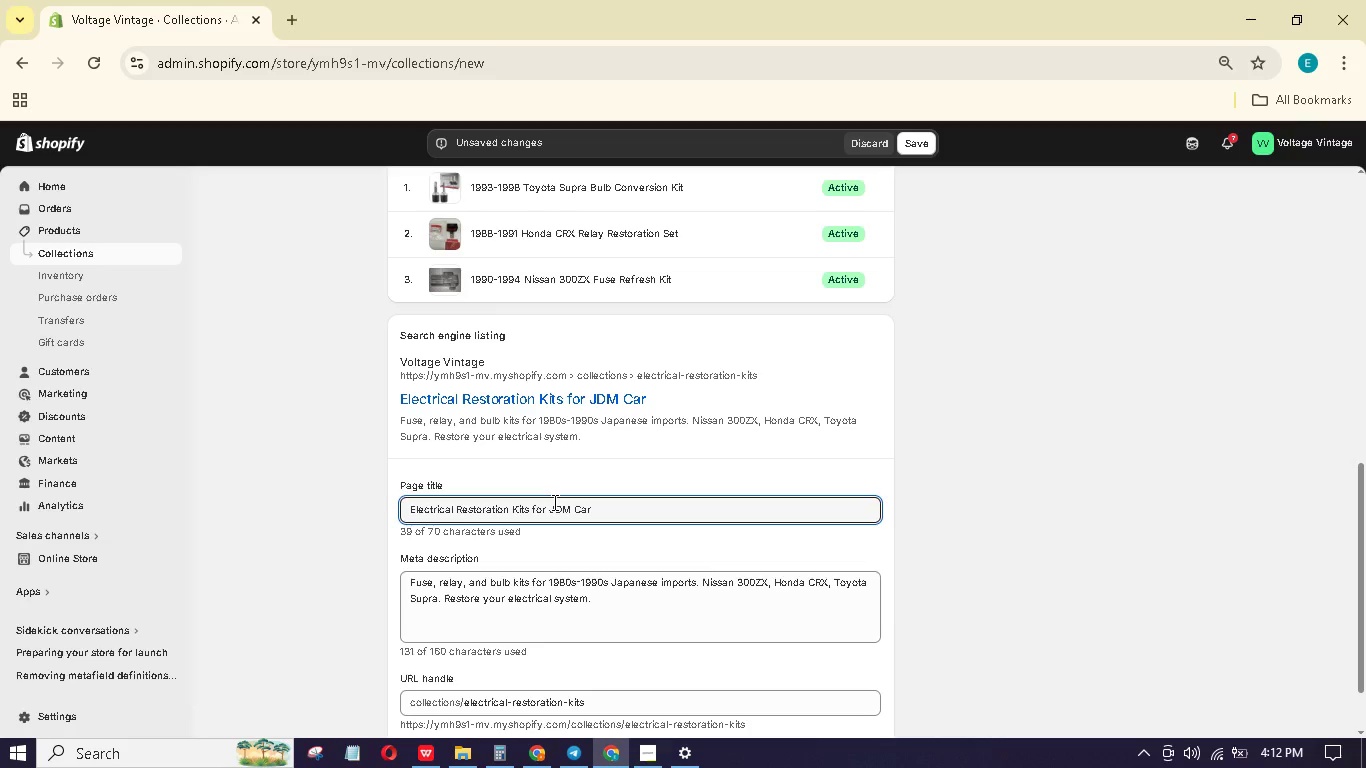 
wait(16.08)
 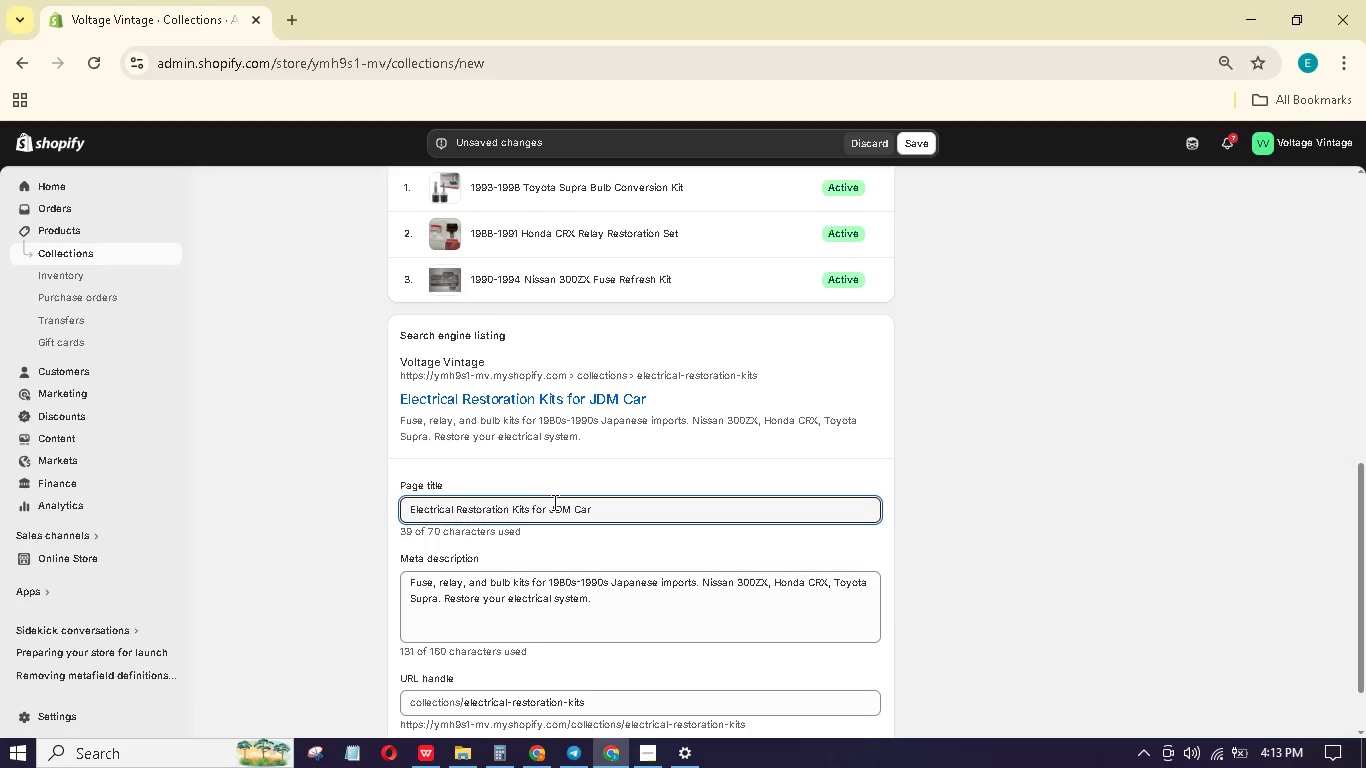 
key(S)
 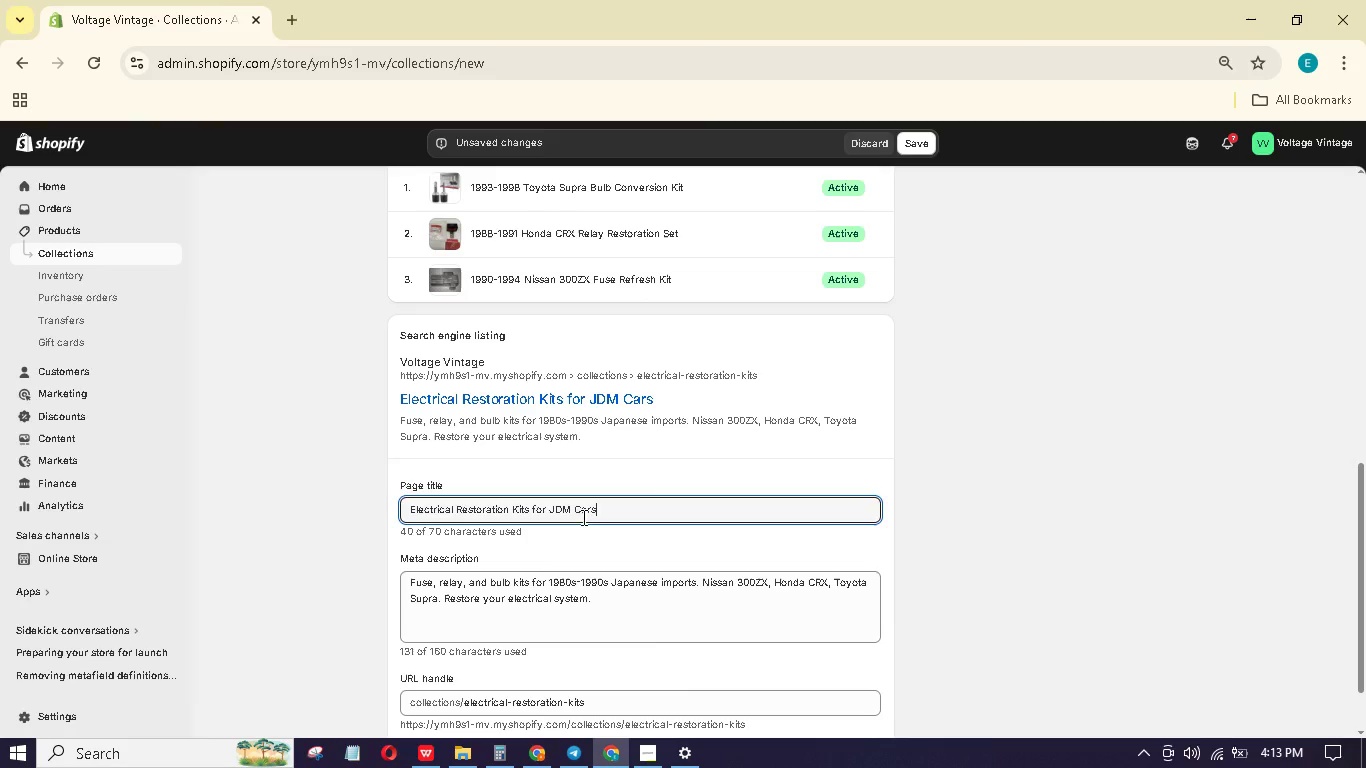 
scroll: coordinate [587, 530], scroll_direction: up, amount: 12.0
 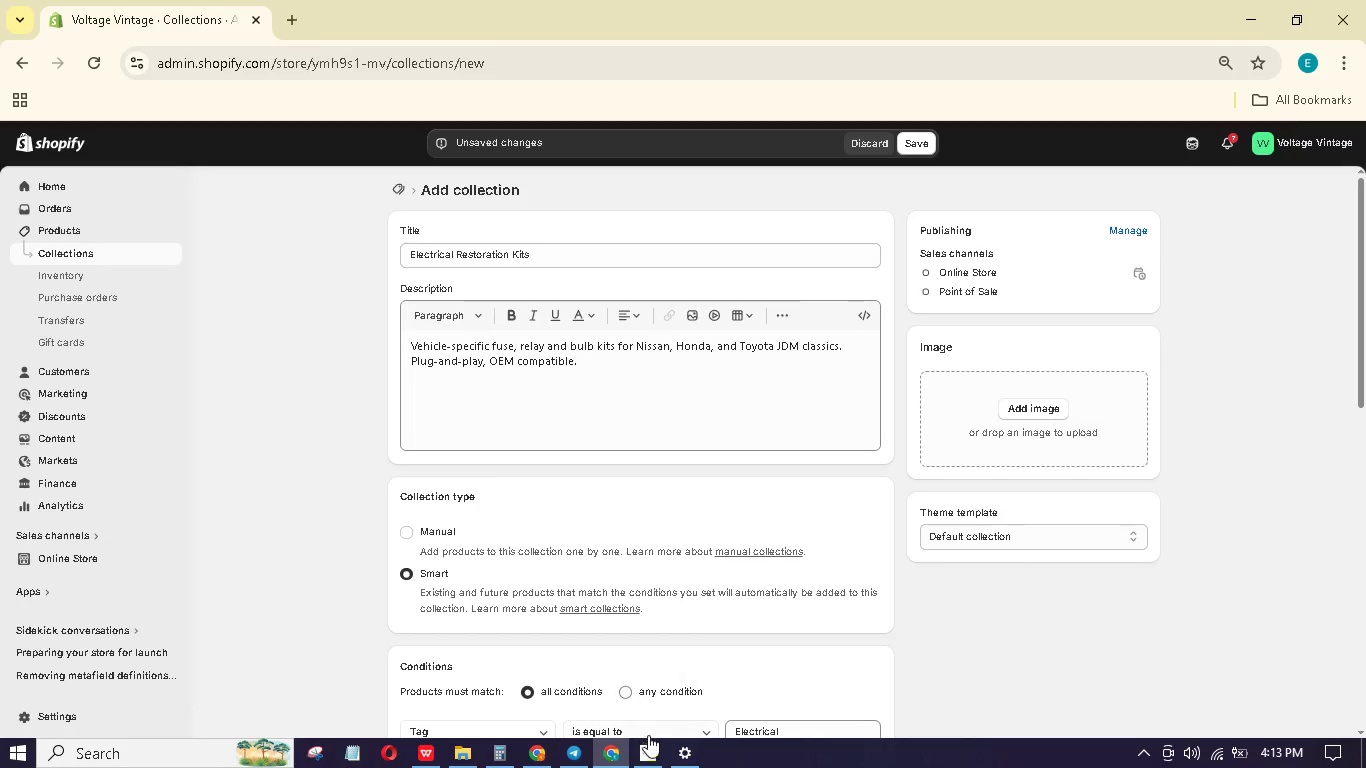 
left_click([654, 755])